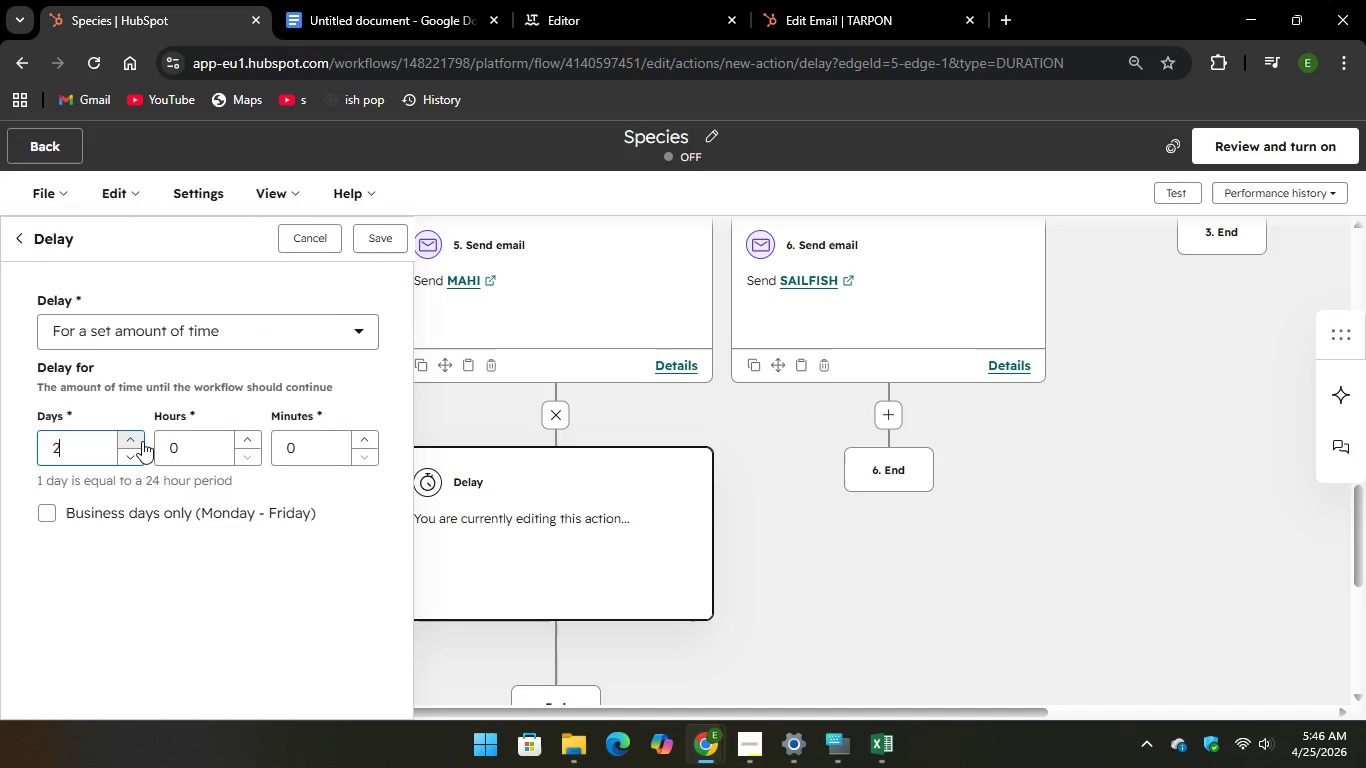 
left_click([142, 441])
 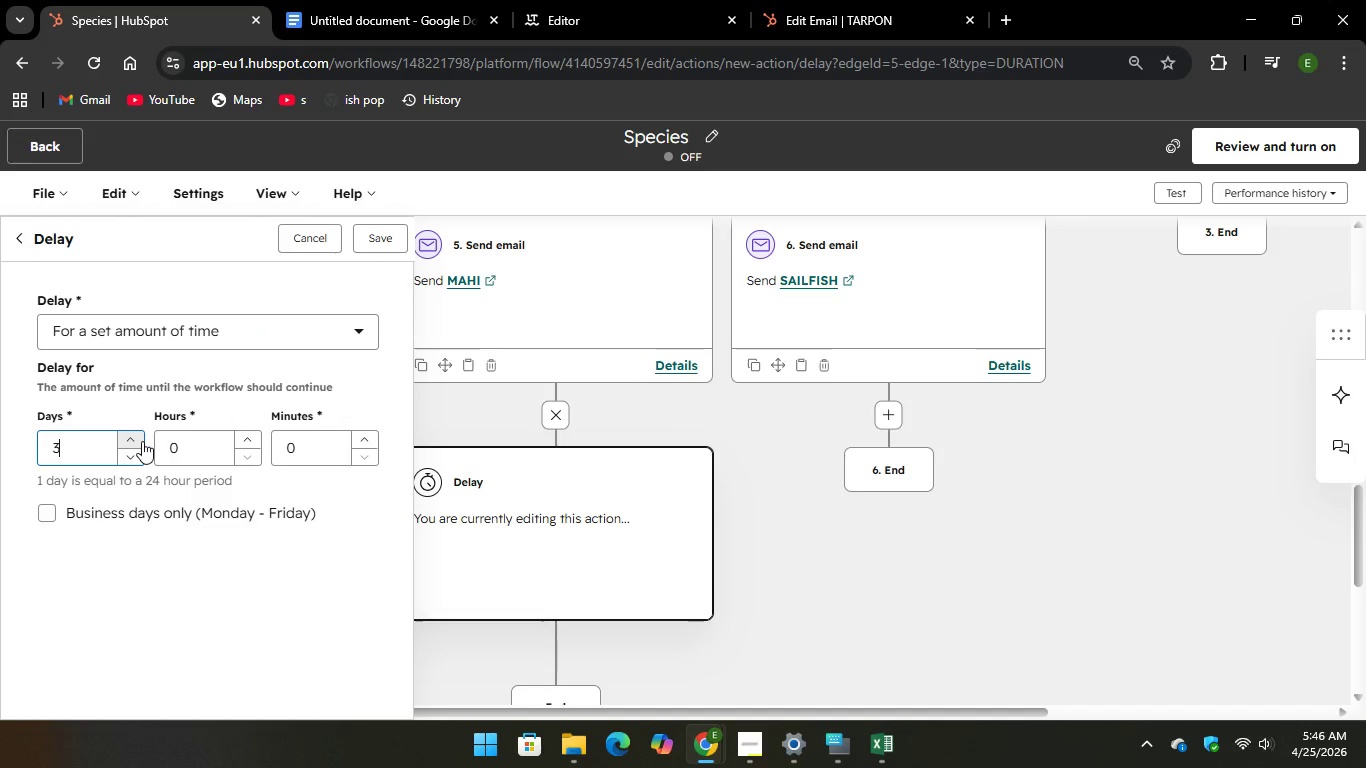 
left_click([142, 441])
 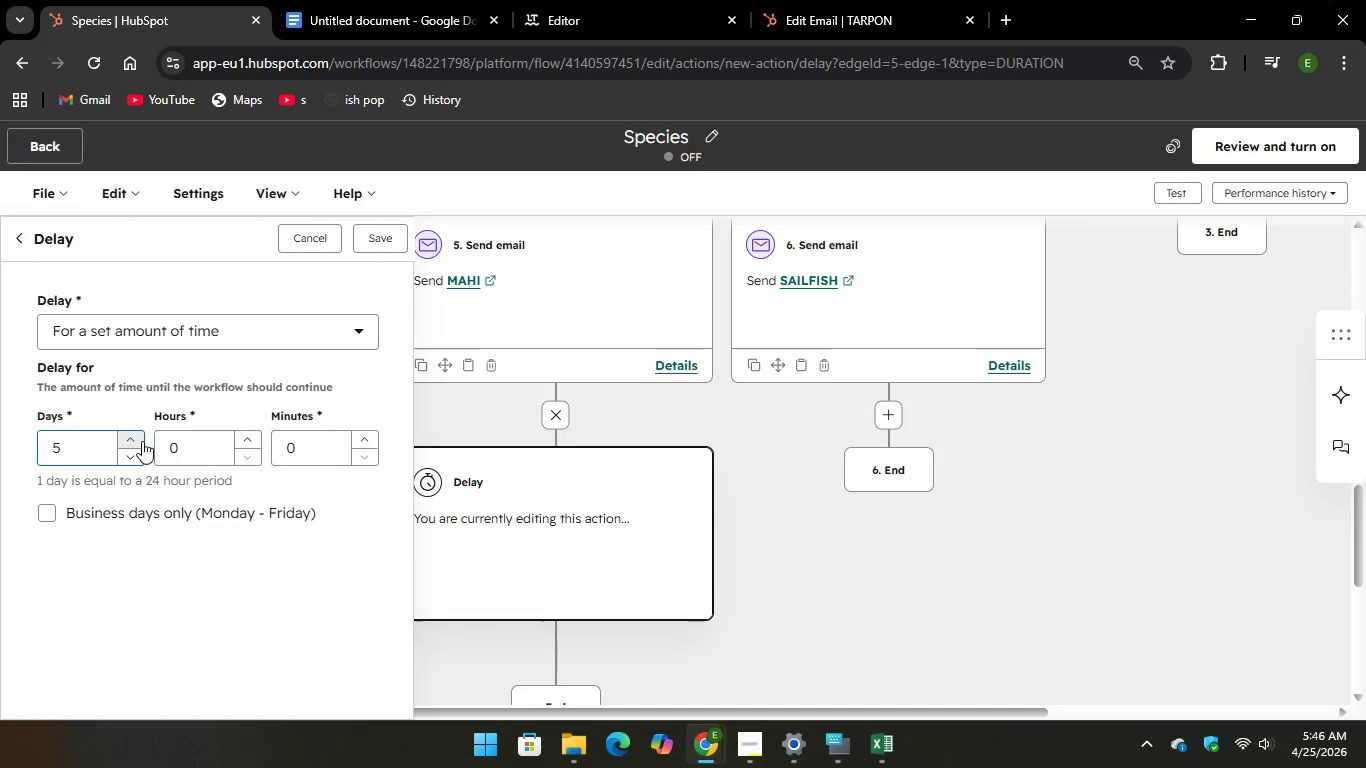 
left_click([142, 441])
 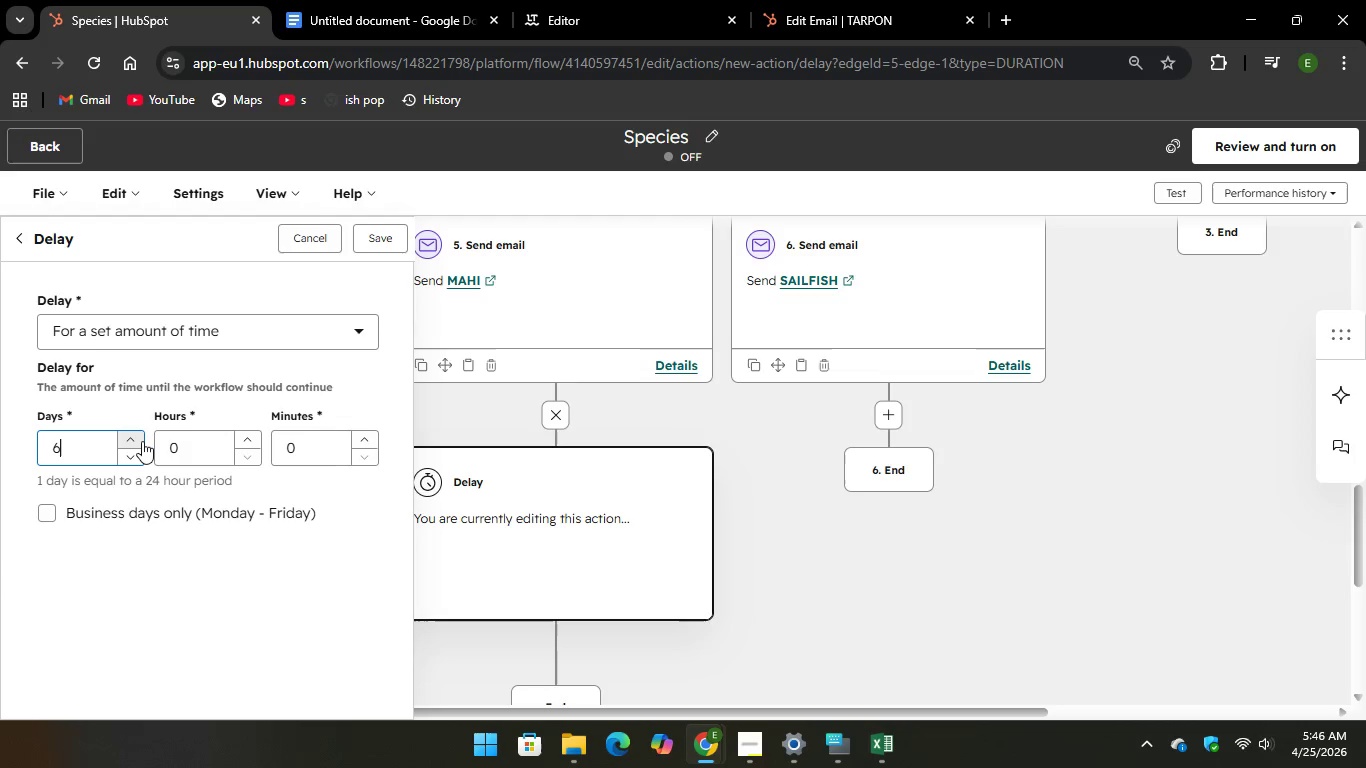 
left_click([142, 441])
 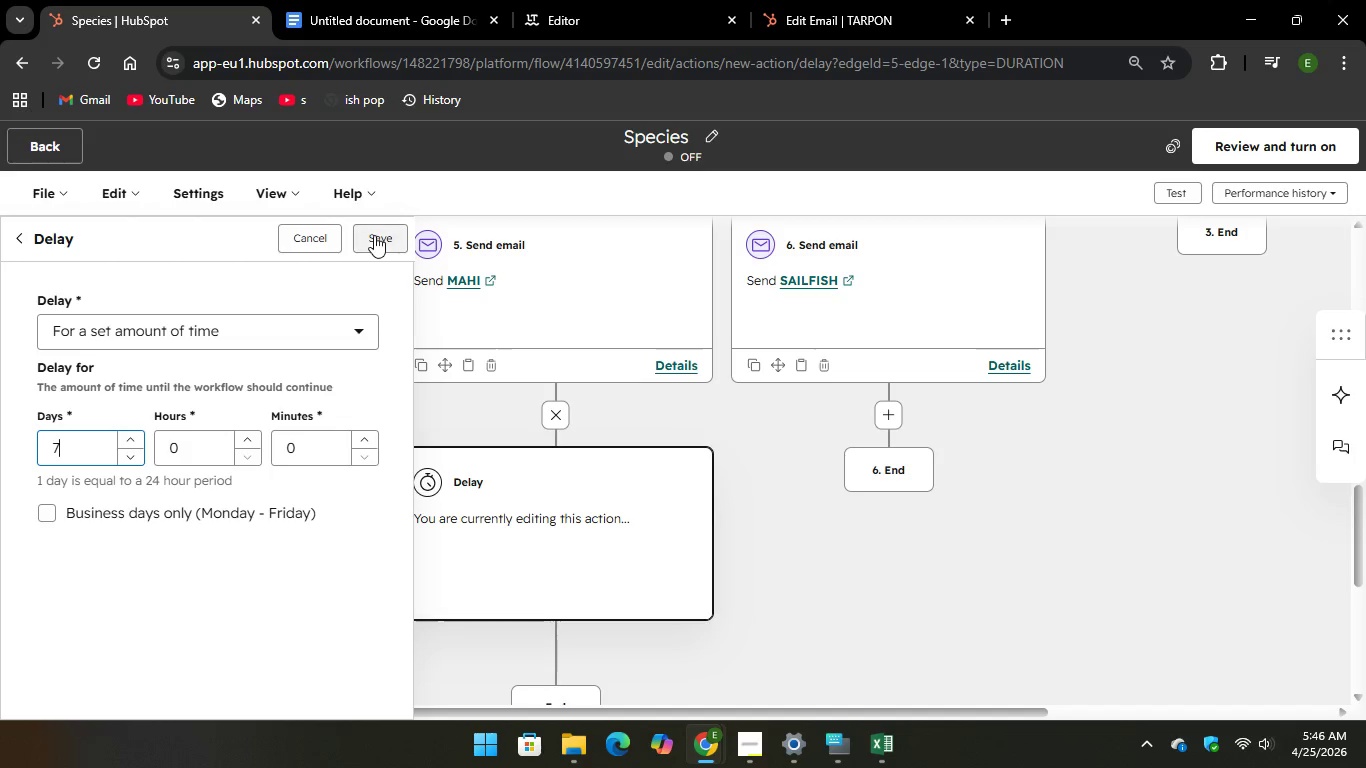 
left_click([374, 241])
 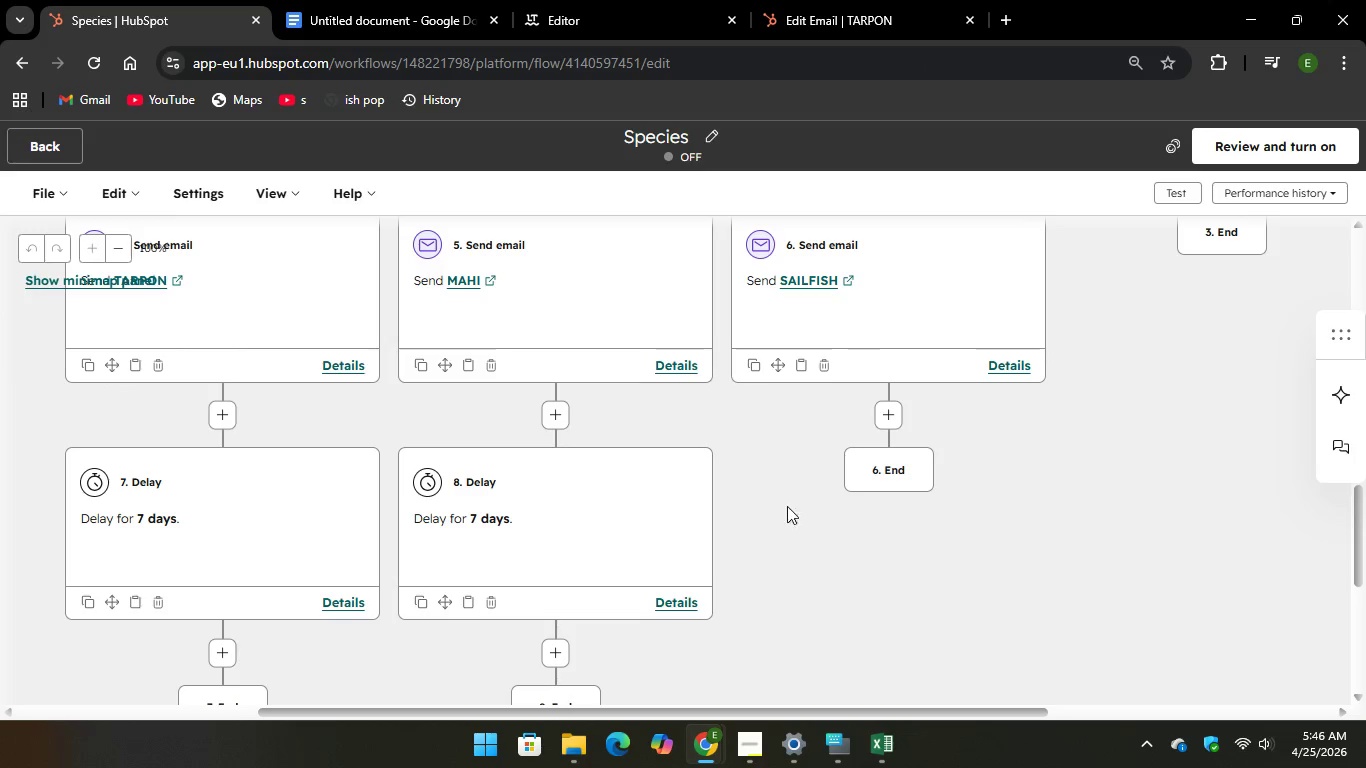 
wait(6.72)
 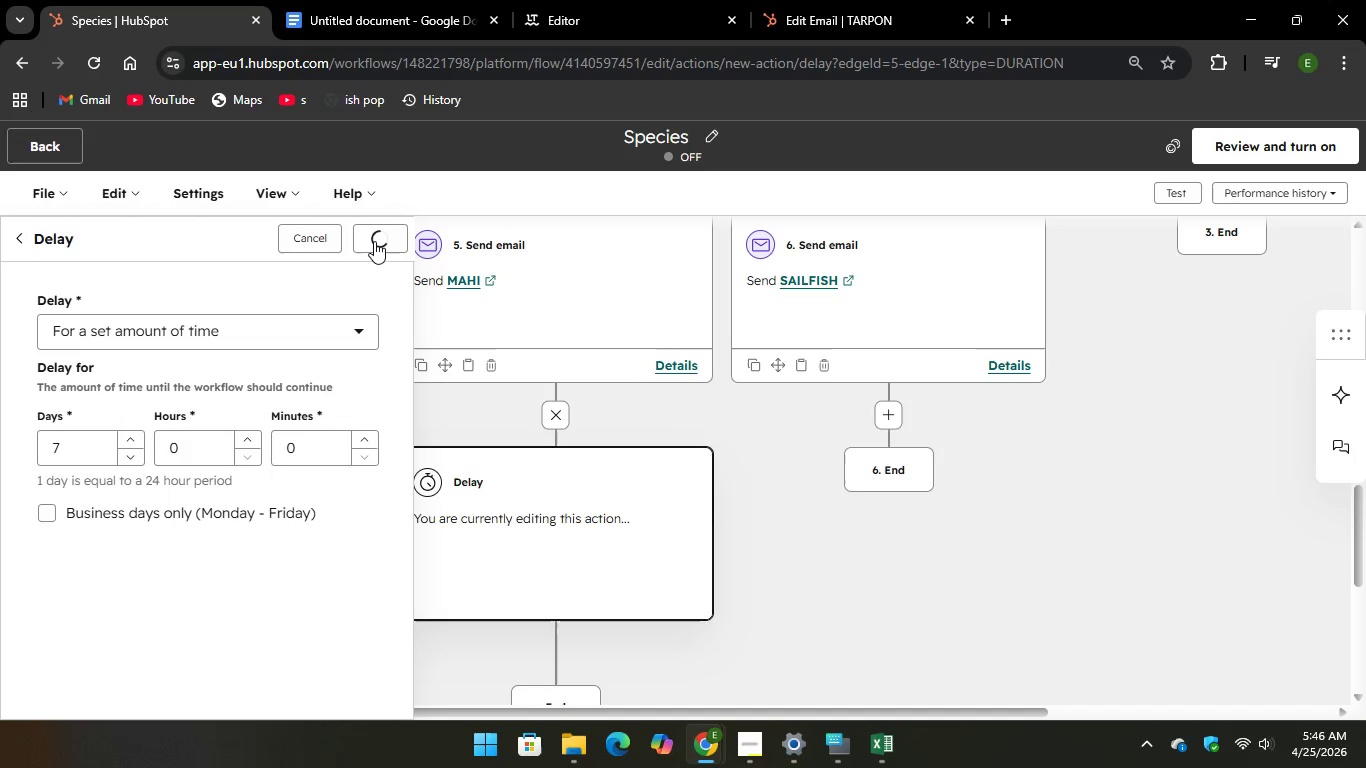 
left_click([893, 414])
 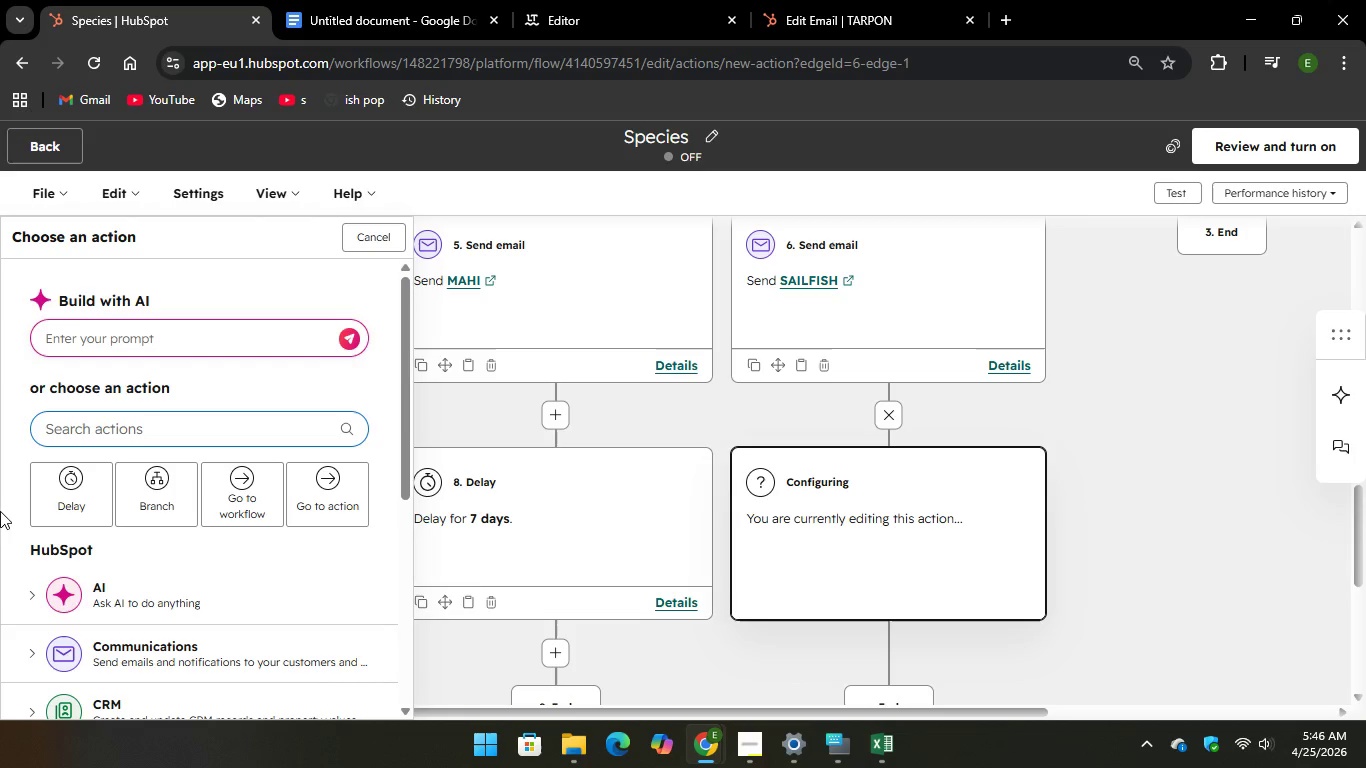 
left_click([98, 502])
 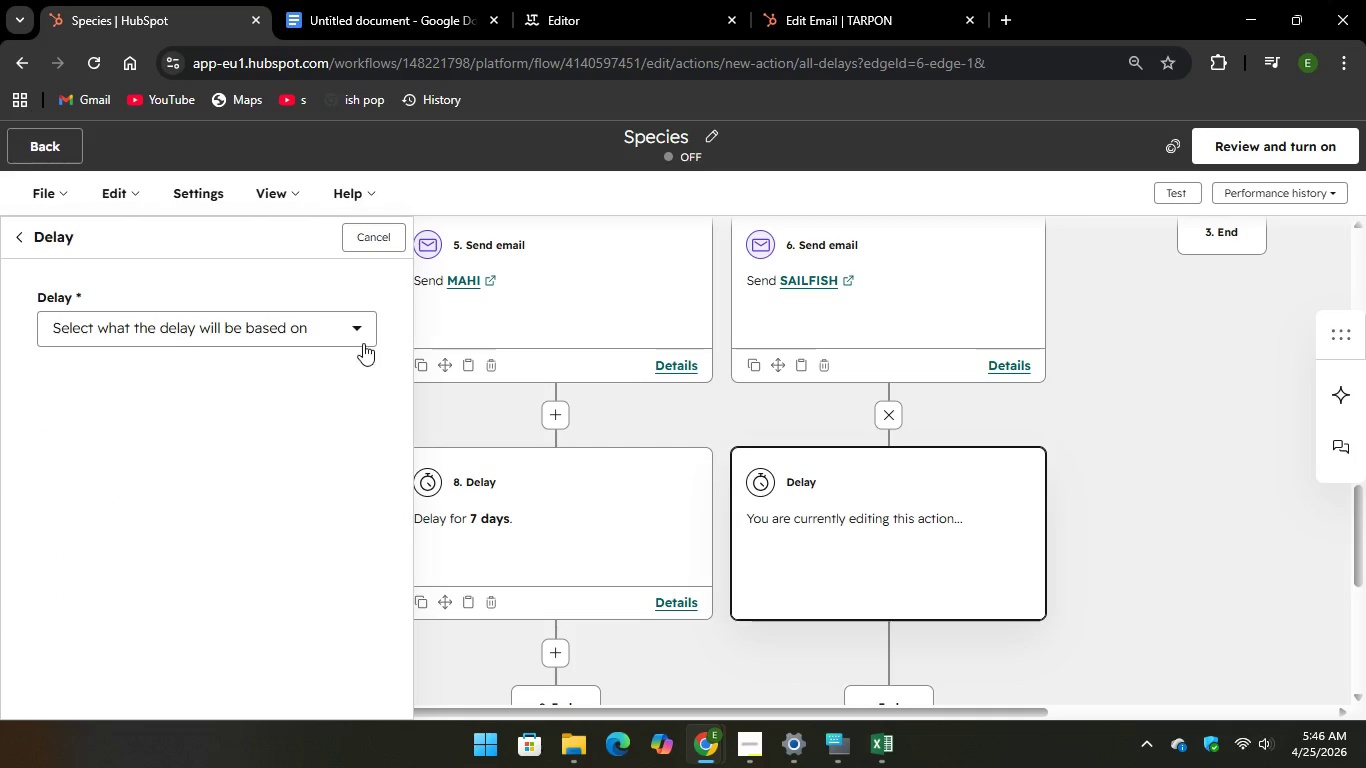 
left_click([354, 334])
 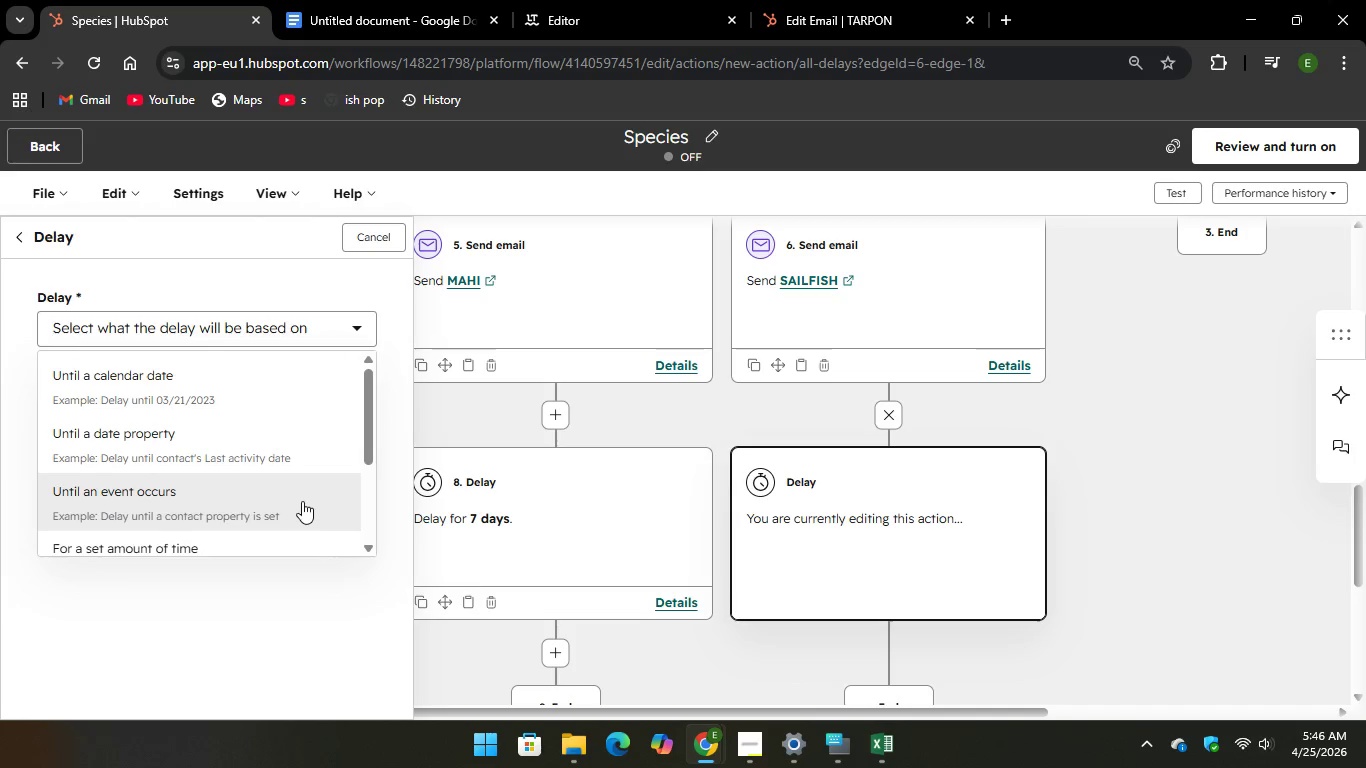 
scroll: coordinate [302, 501], scroll_direction: down, amount: 1.0
 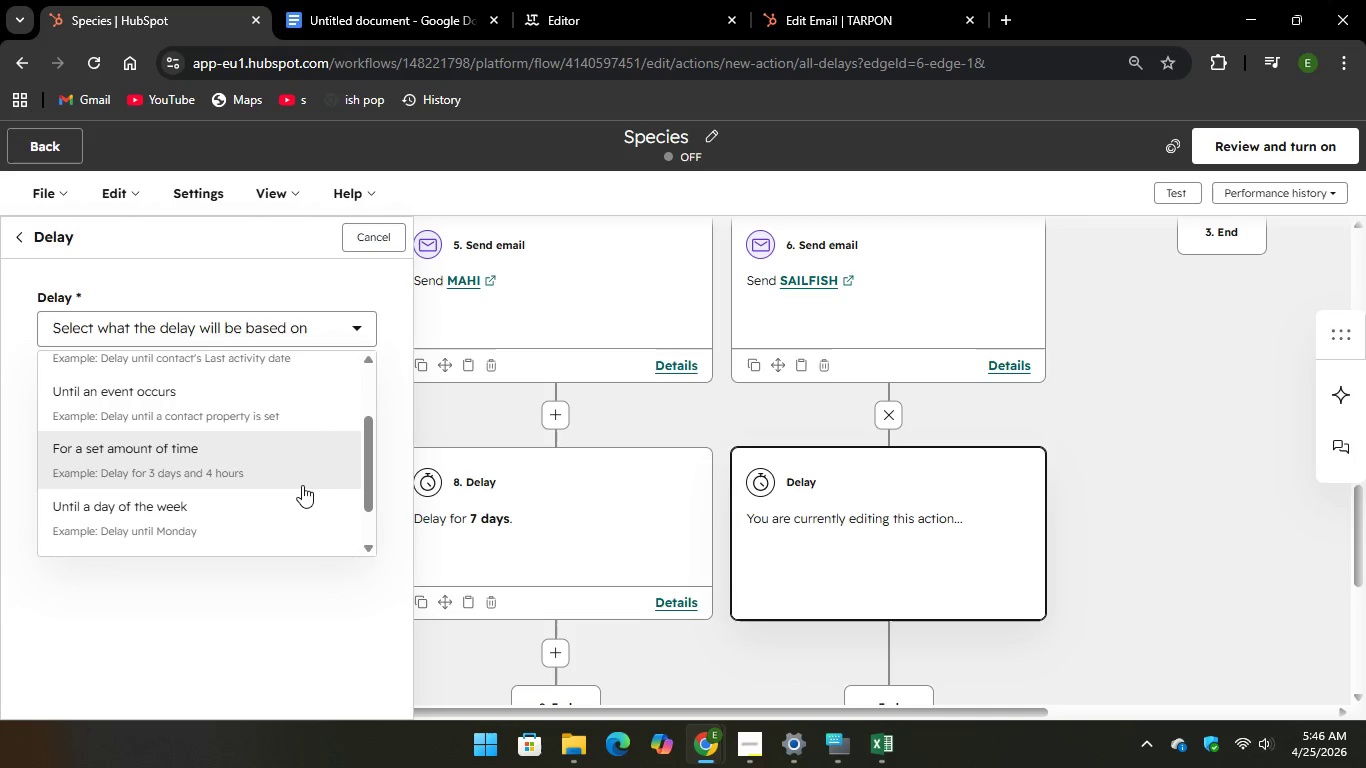 
left_click([302, 484])
 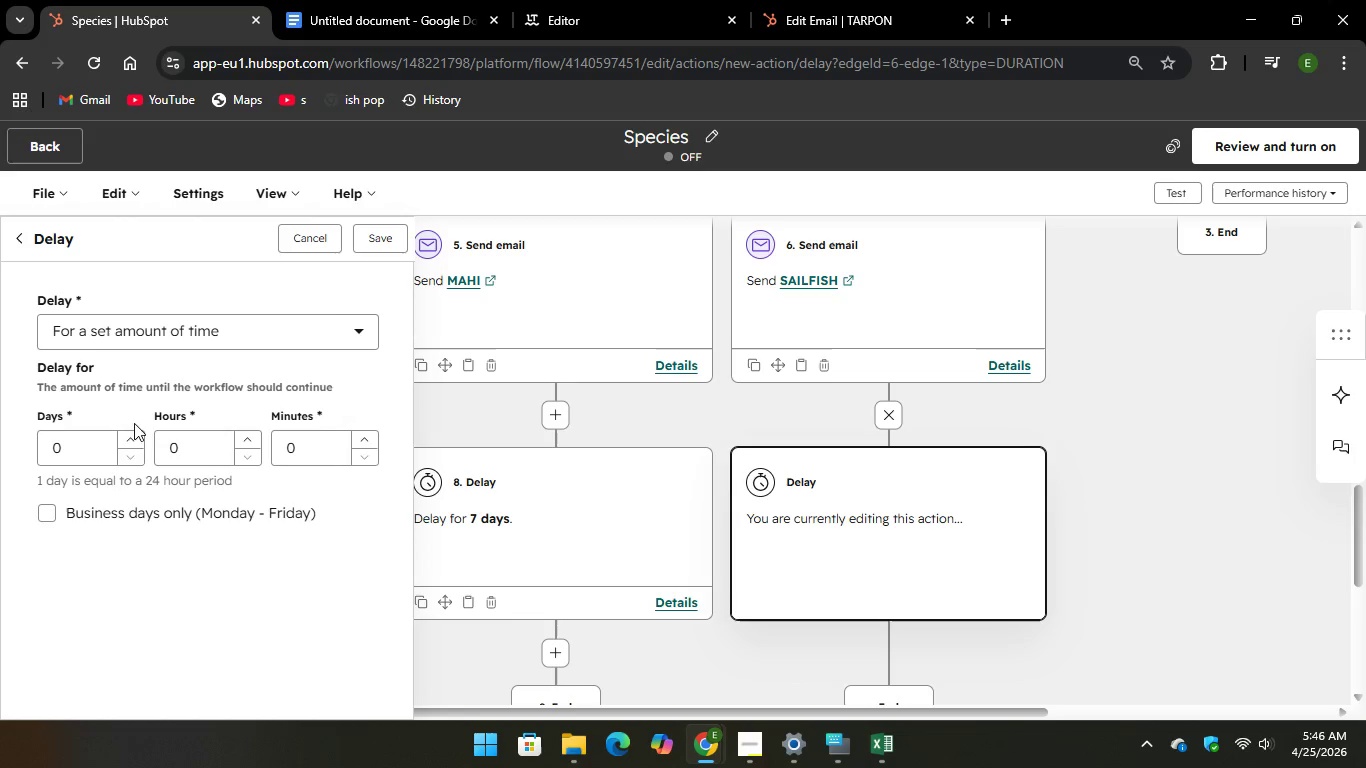 
left_click([132, 434])
 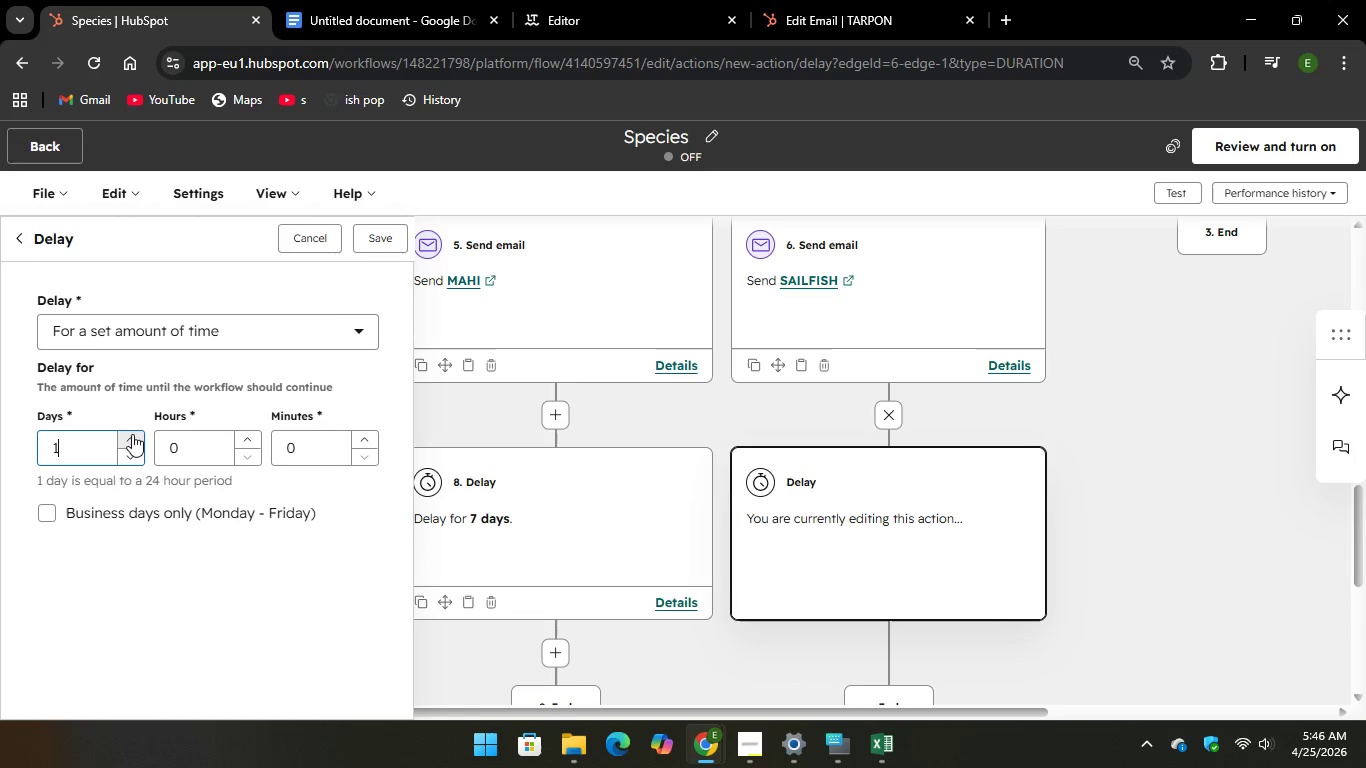 
left_click([132, 434])
 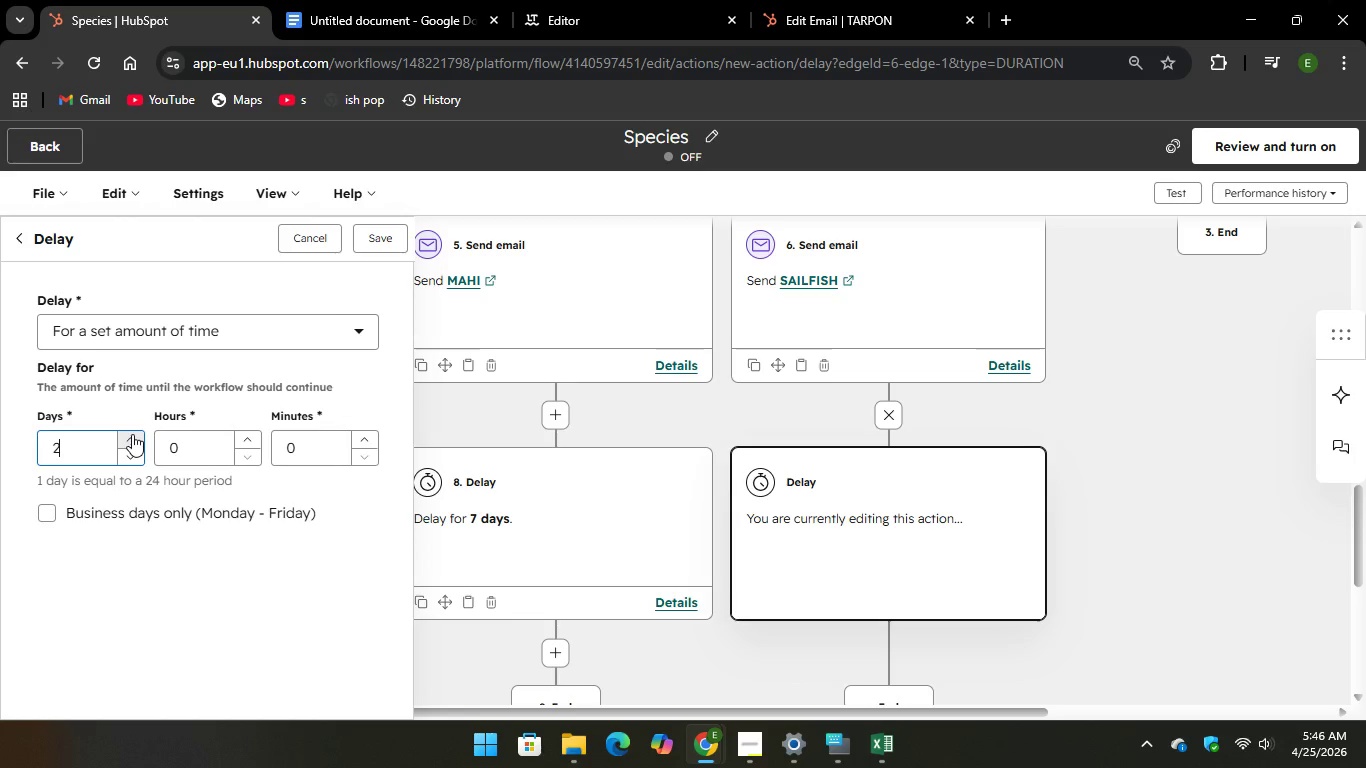 
left_click([132, 434])
 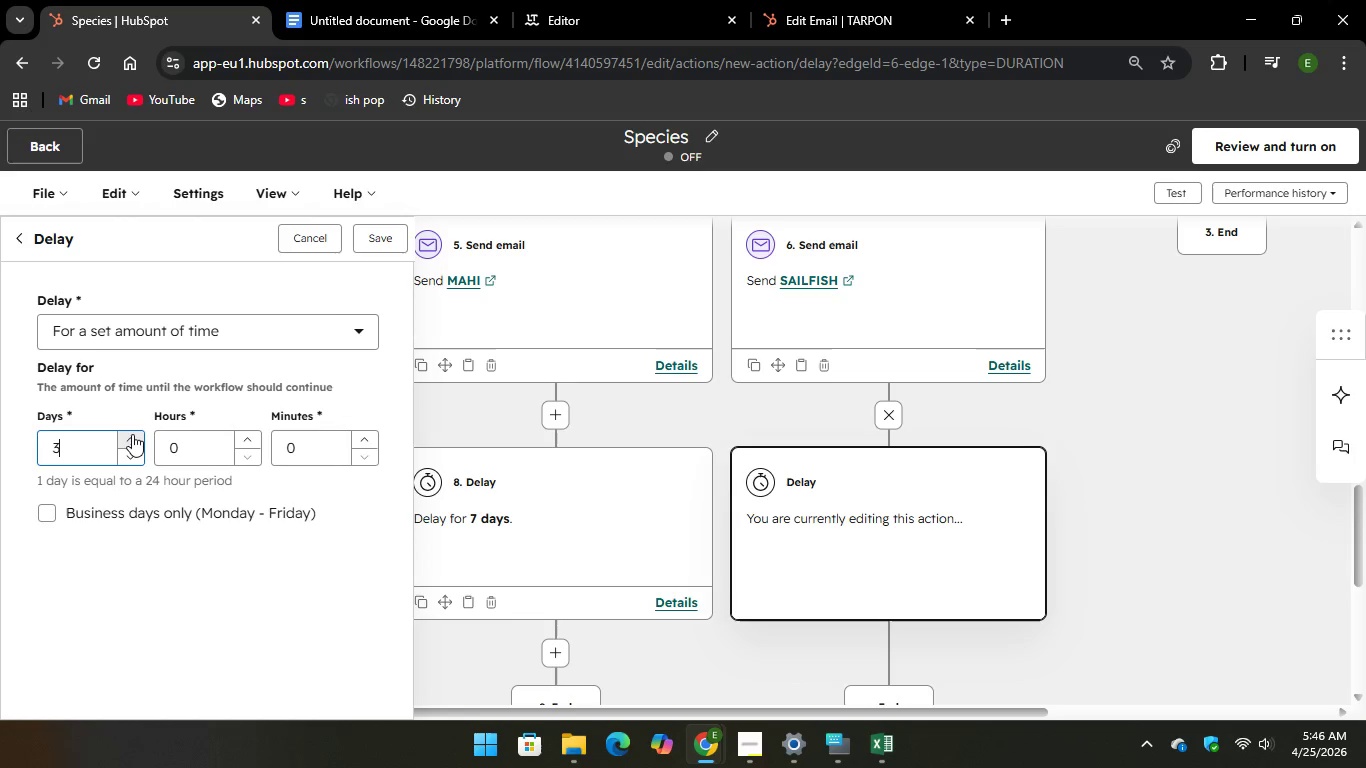 
left_click([132, 434])
 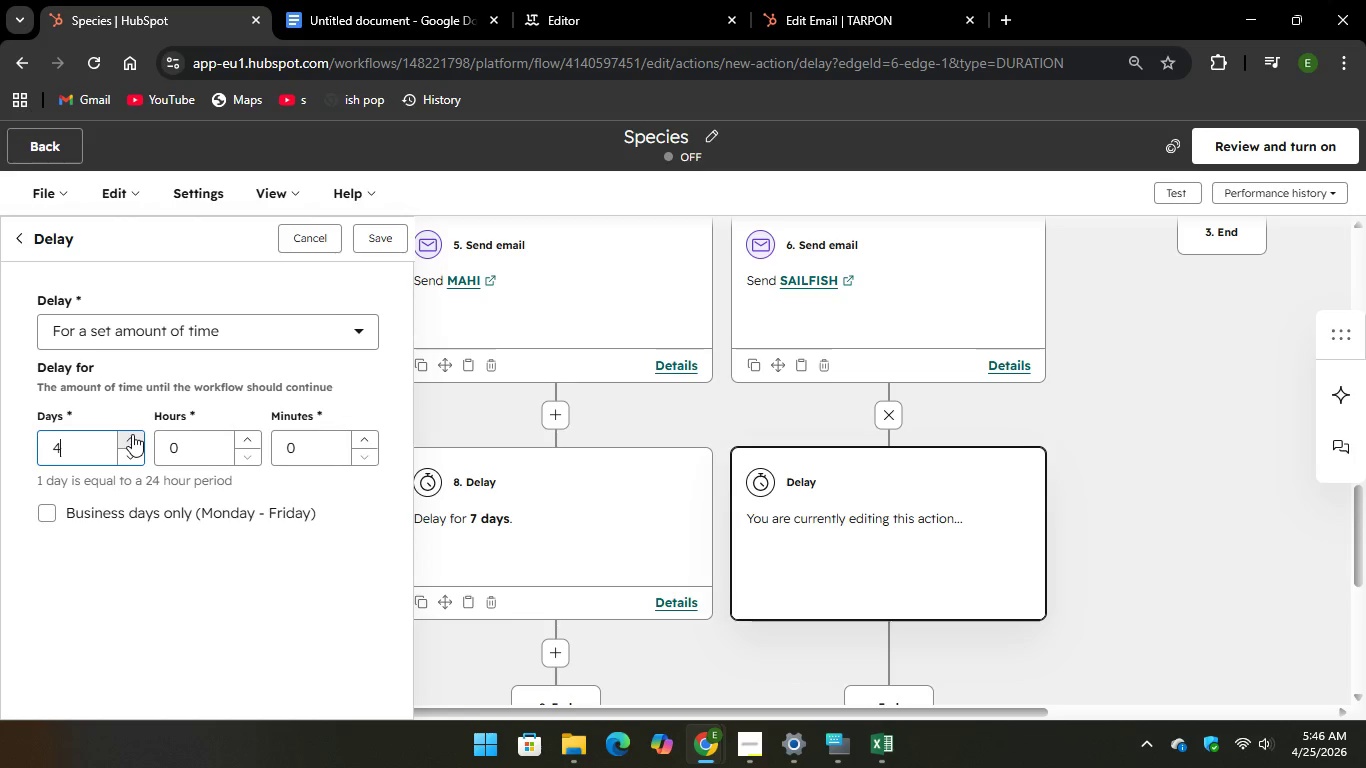 
left_click([132, 434])
 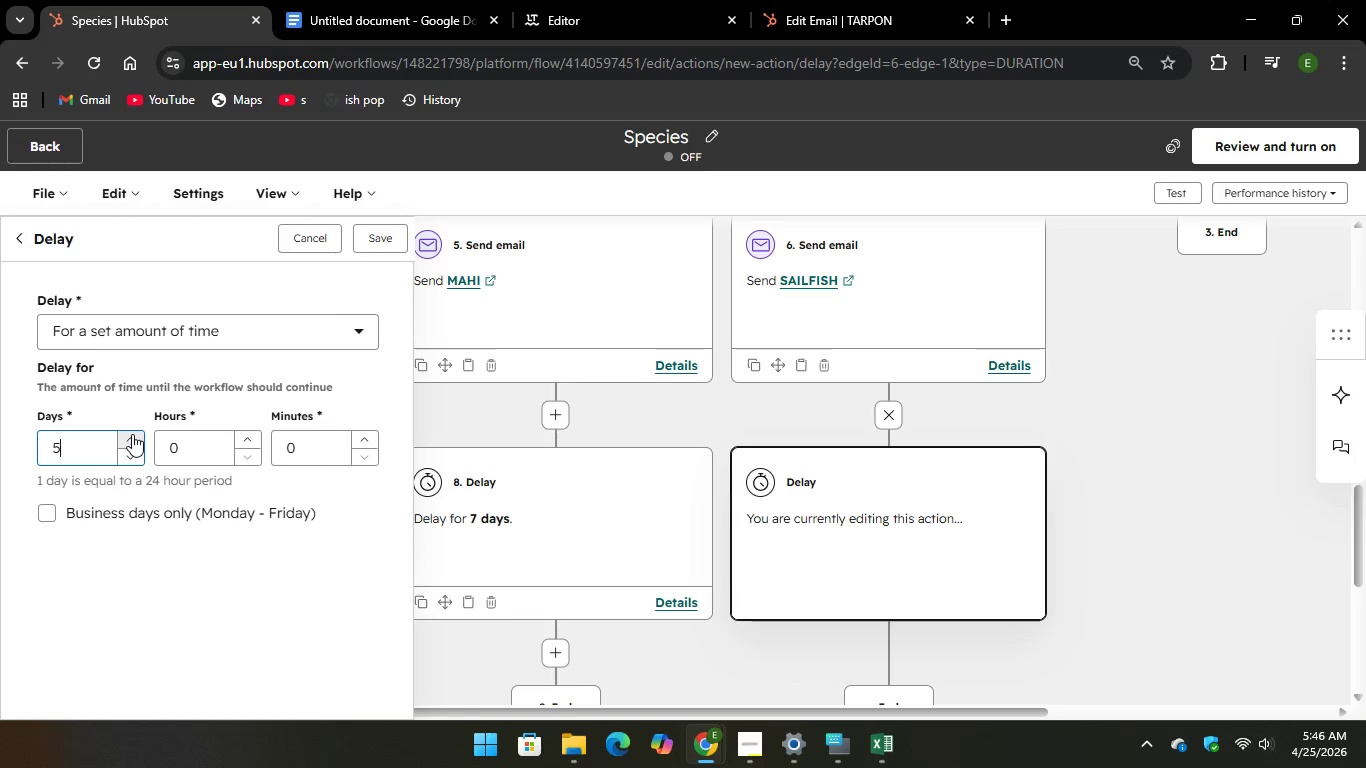 
left_click([132, 434])
 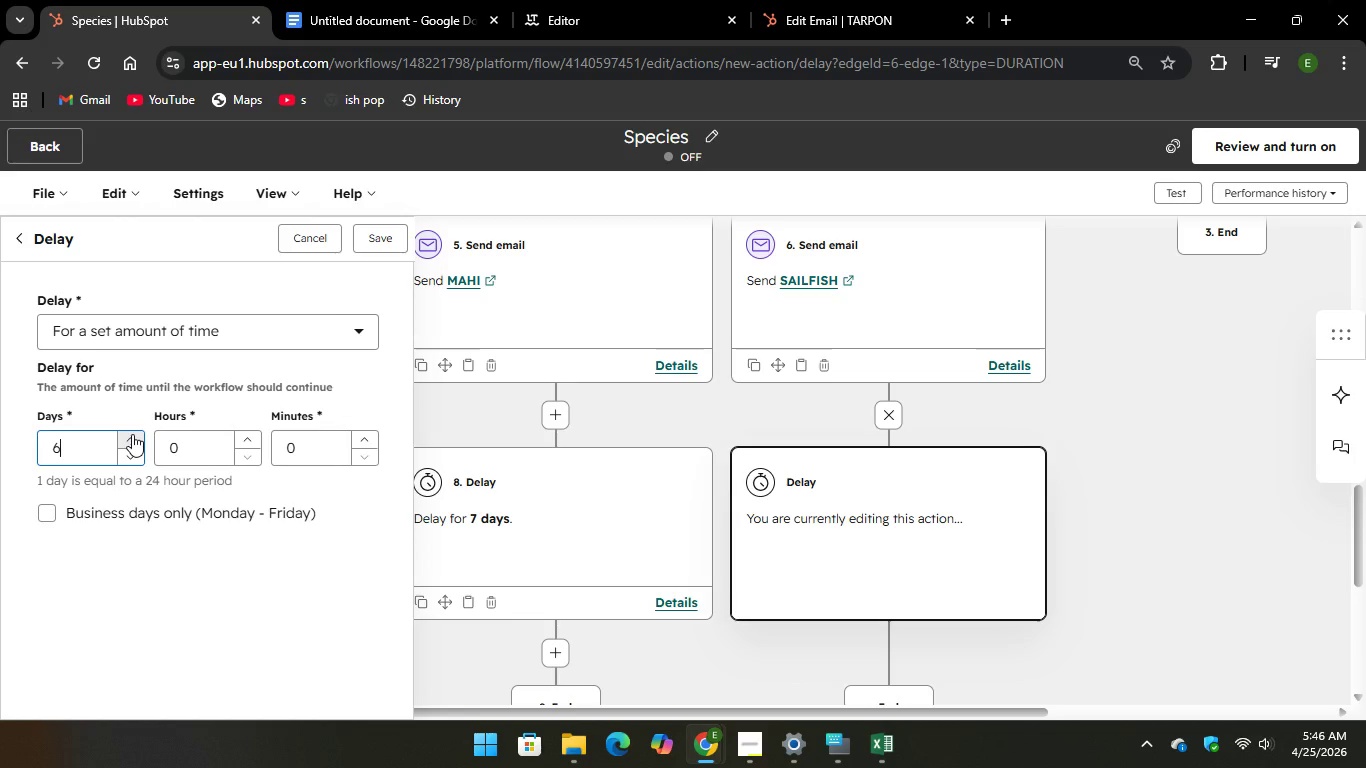 
left_click([132, 434])
 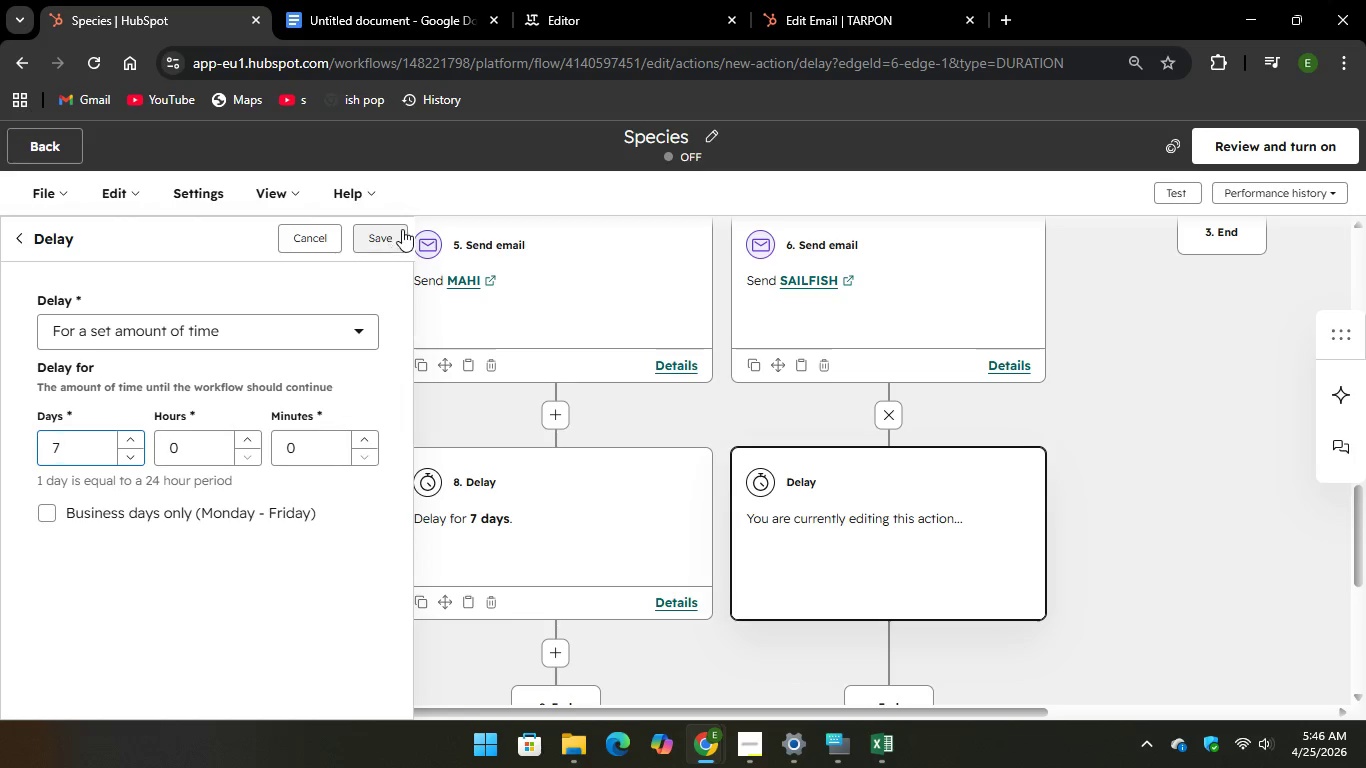 
left_click([394, 244])
 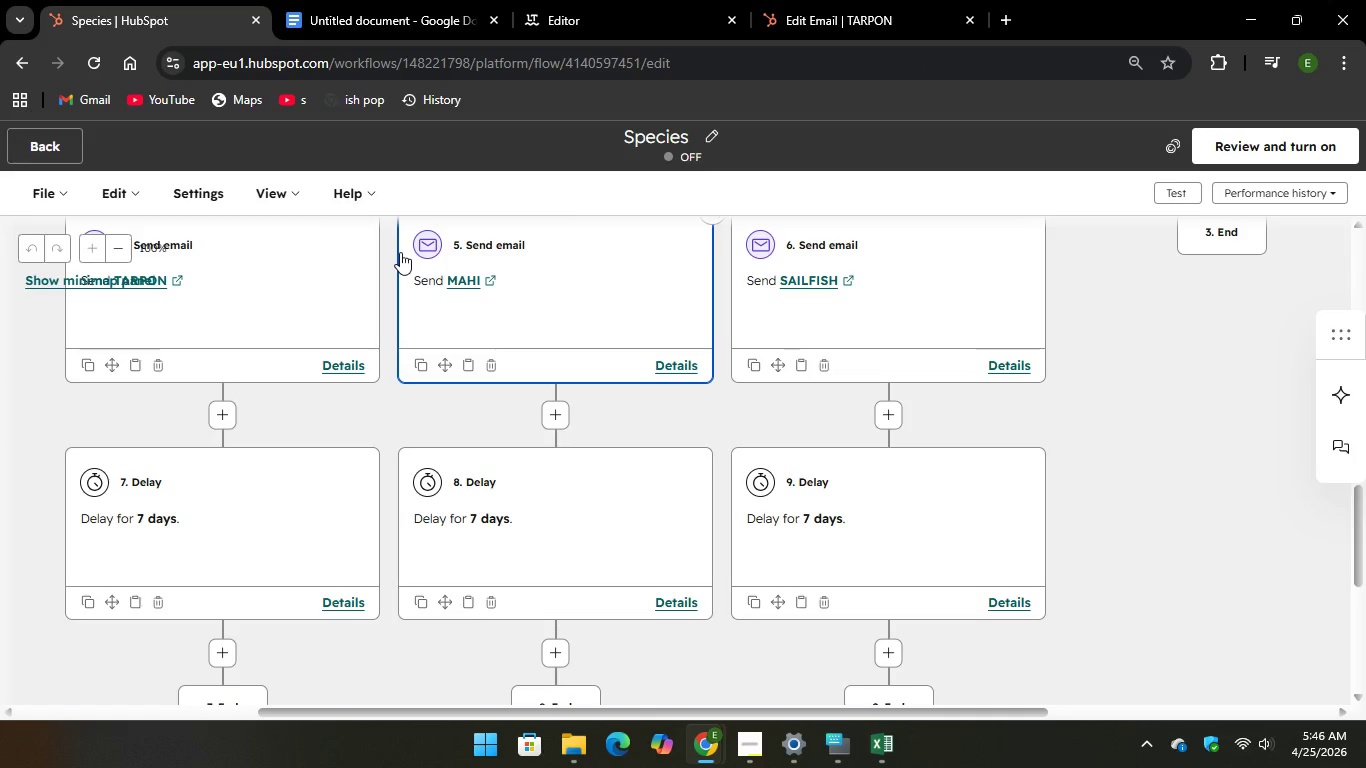 
wait(10.36)
 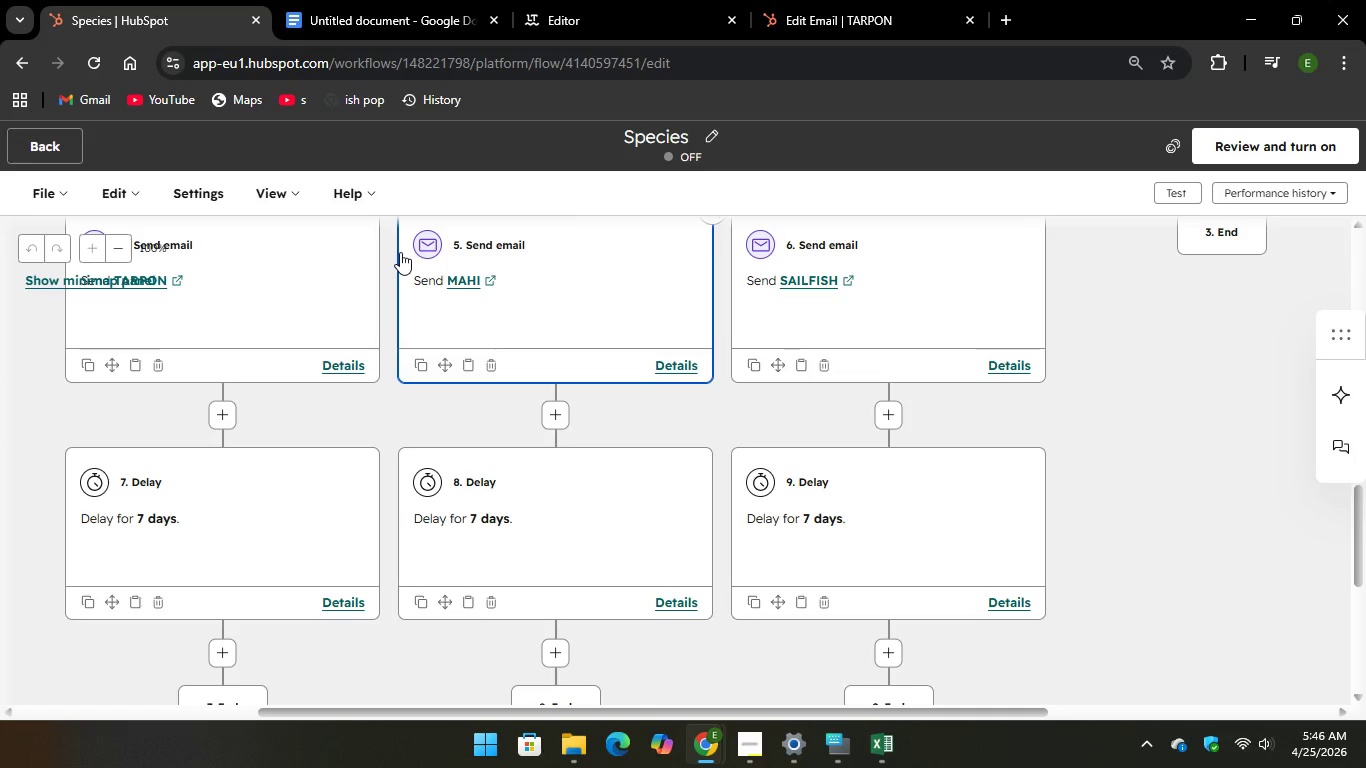 
scroll: coordinate [298, 490], scroll_direction: up, amount: 2.0
 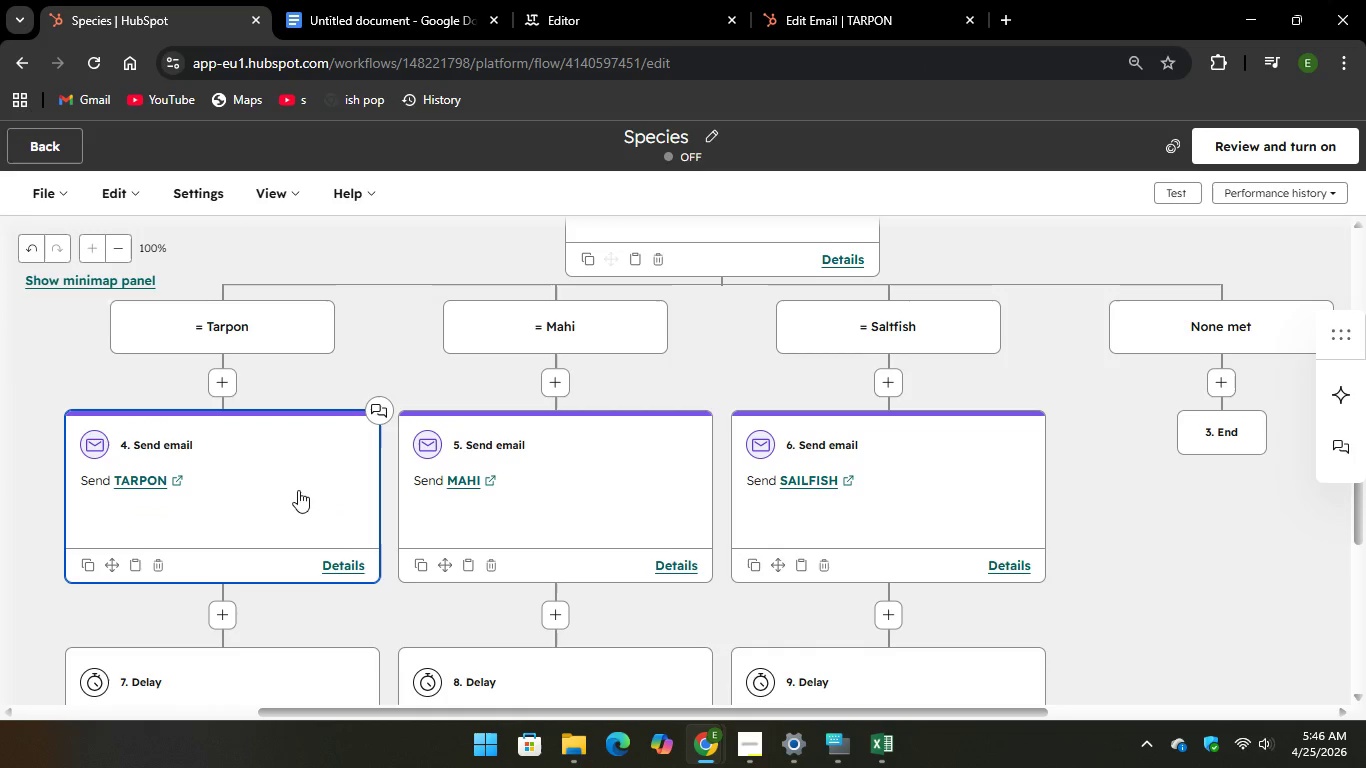 
scroll: coordinate [297, 497], scroll_direction: down, amount: 3.0
 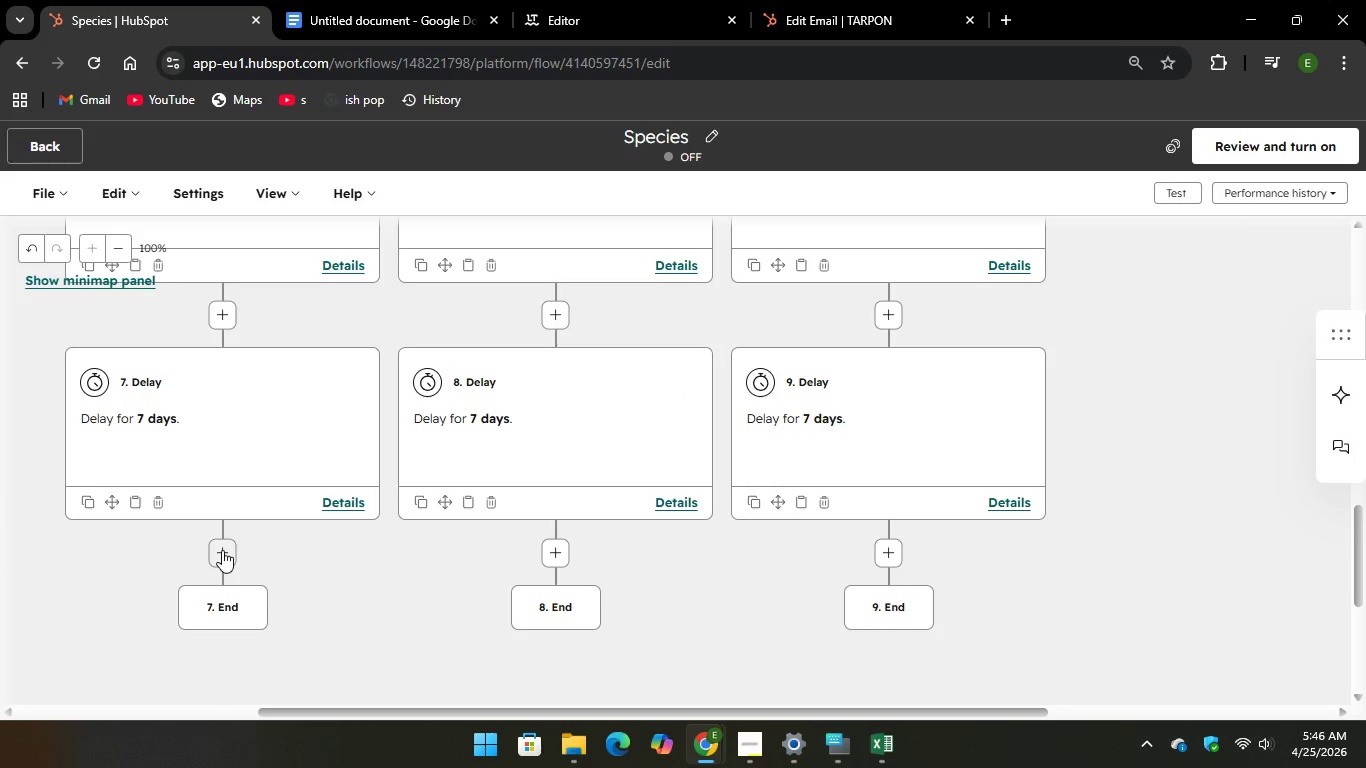 
left_click([222, 550])
 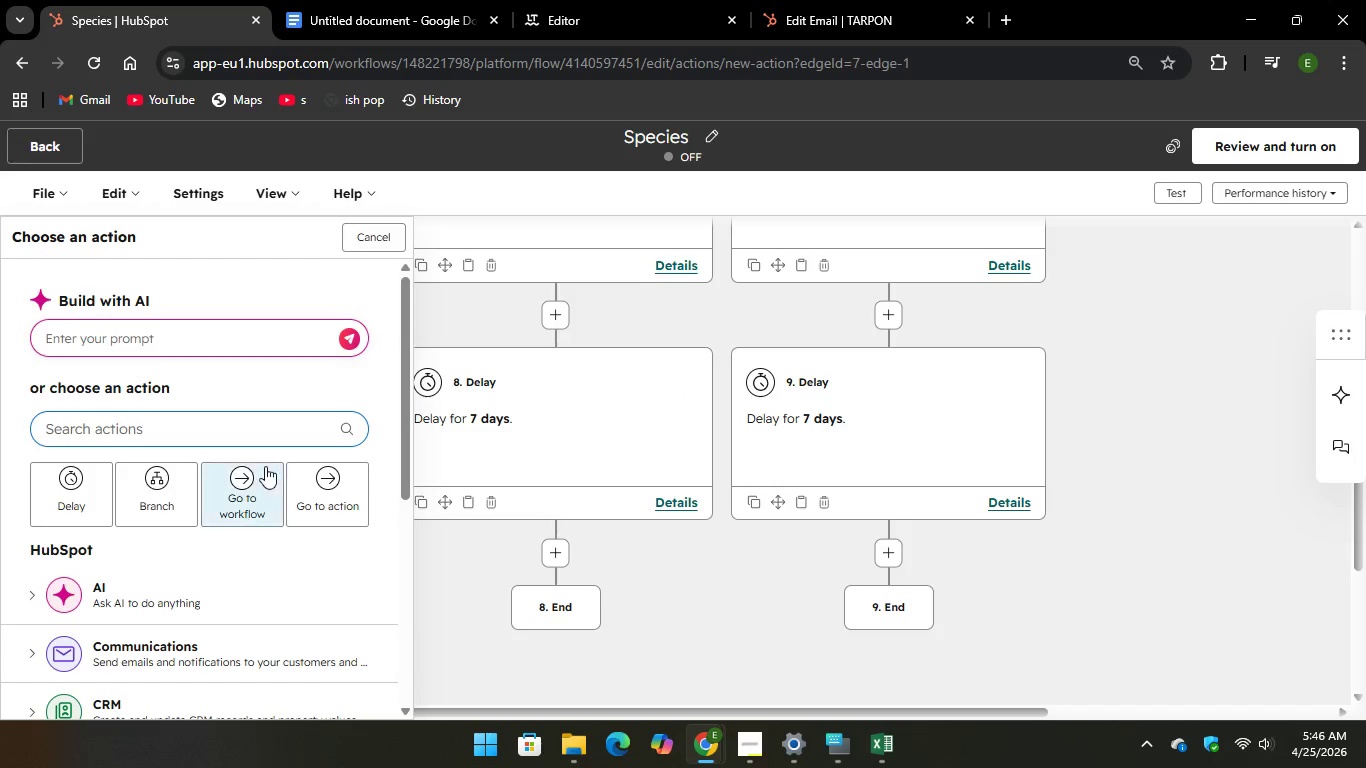 
scroll: coordinate [207, 566], scroll_direction: down, amount: 2.0
 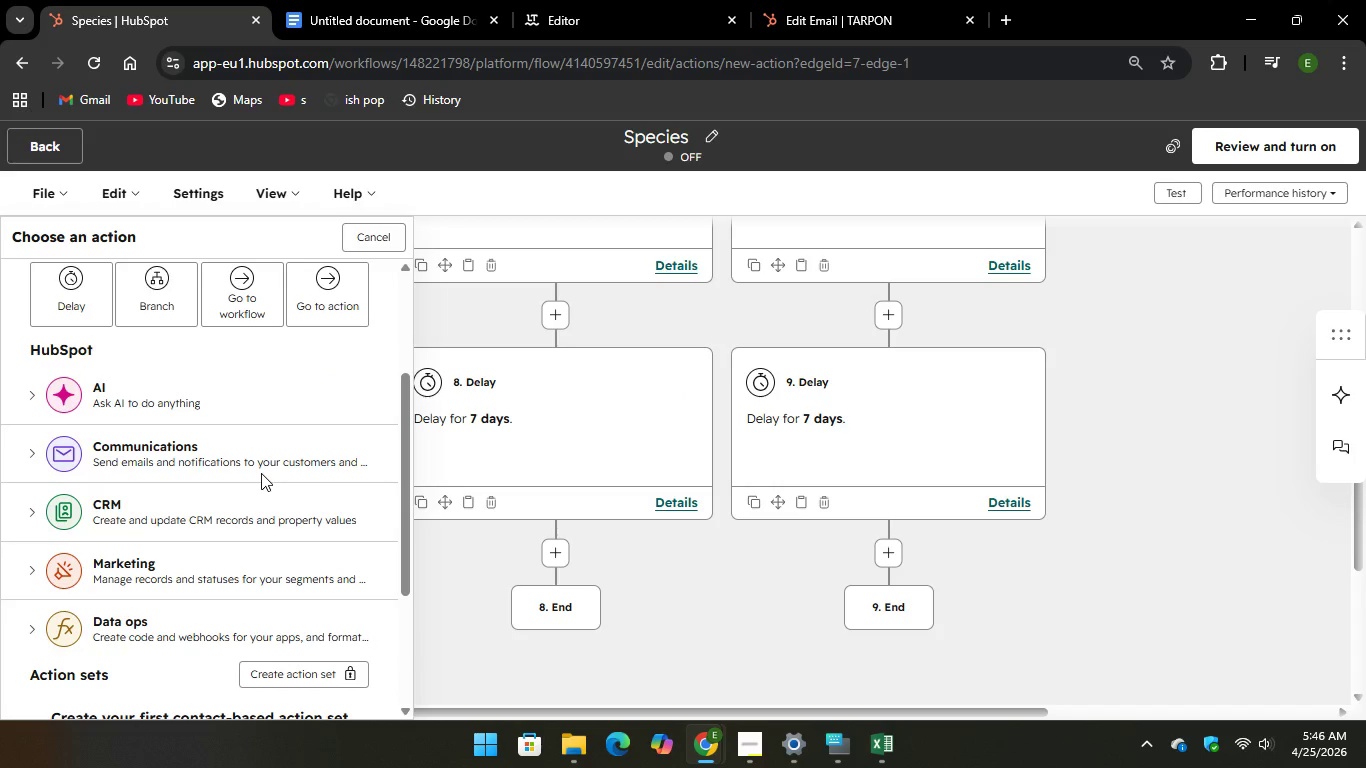 
mouse_move([293, 469])
 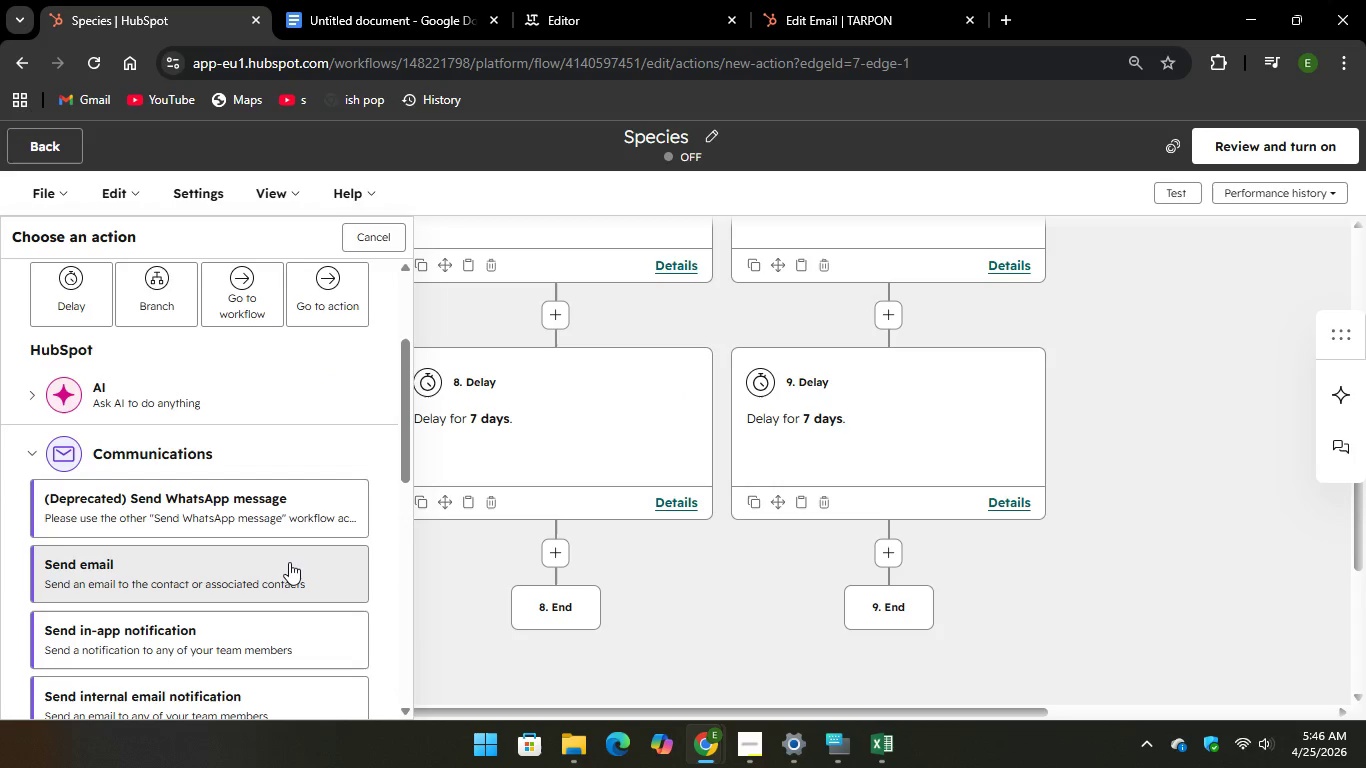 
left_click([289, 562])
 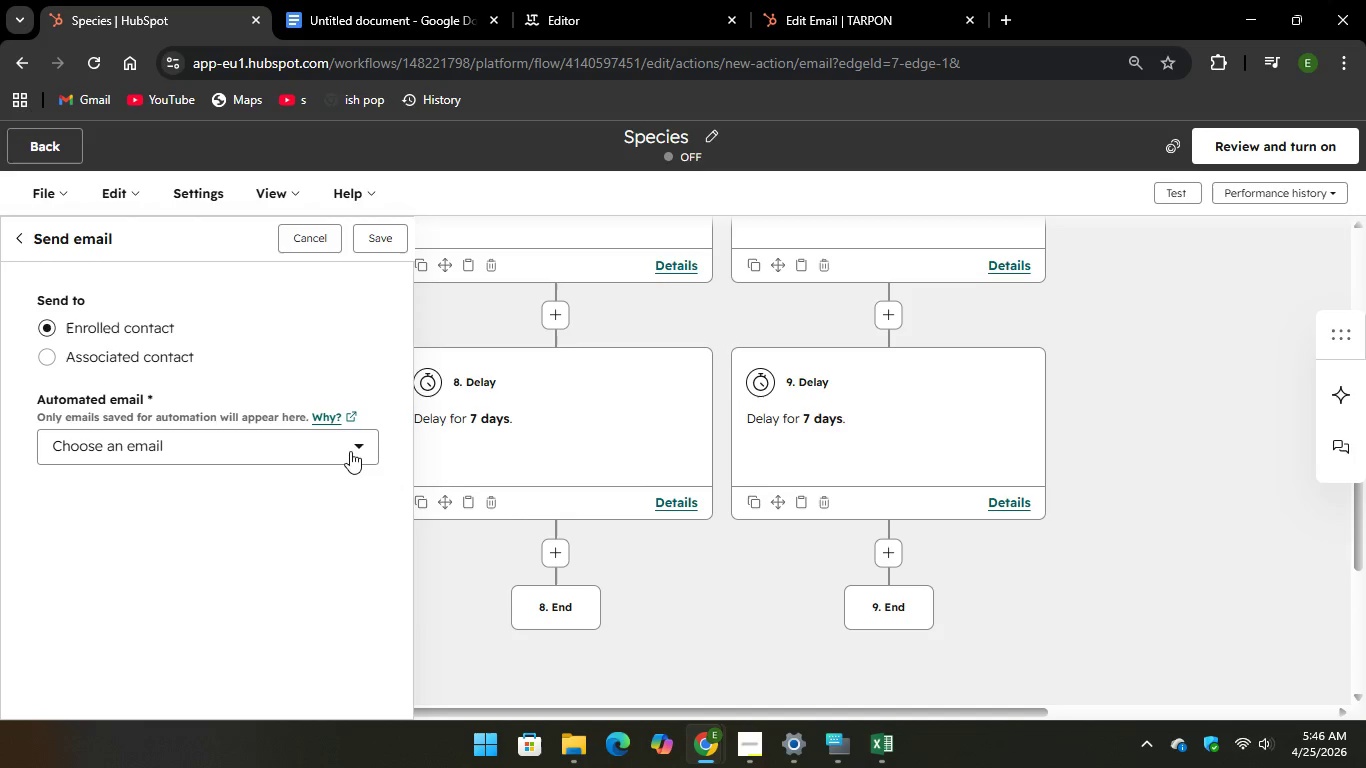 
left_click([351, 445])
 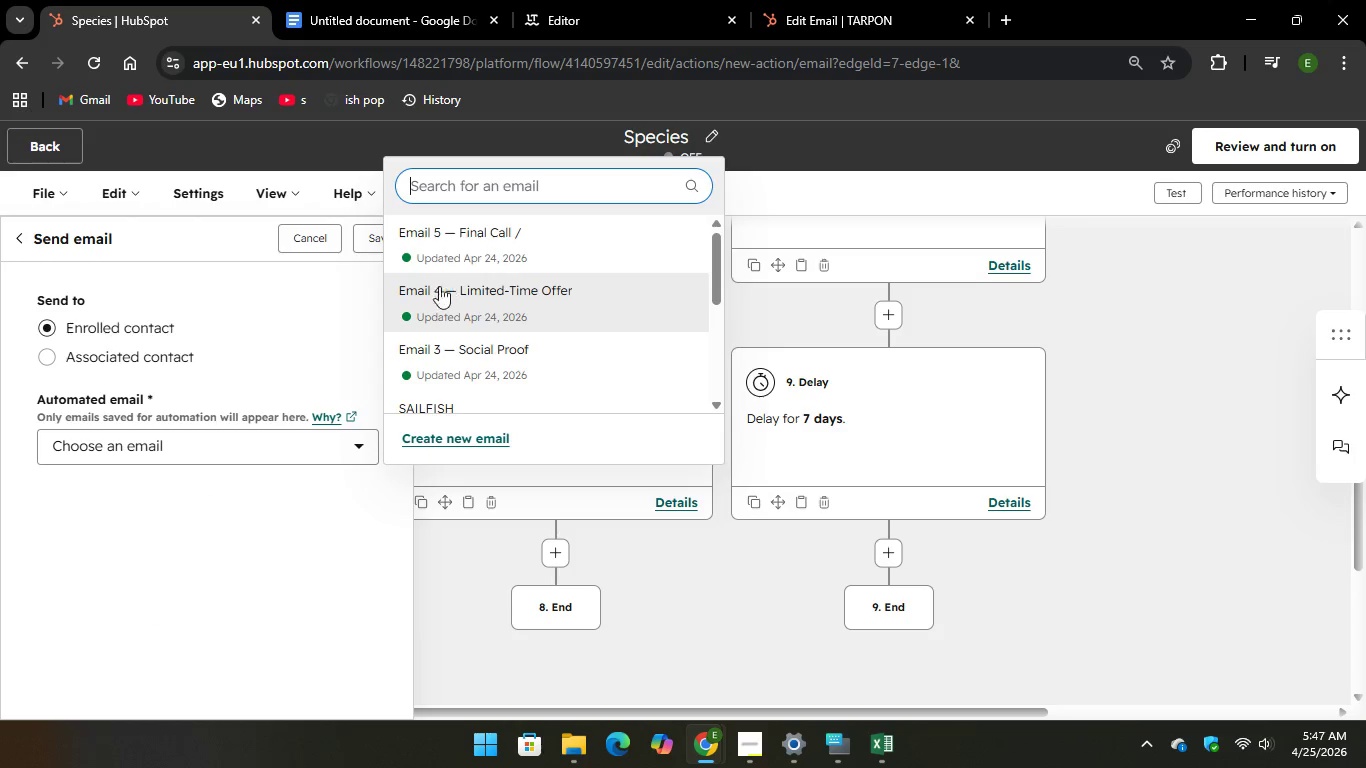 
left_click([493, 363])
 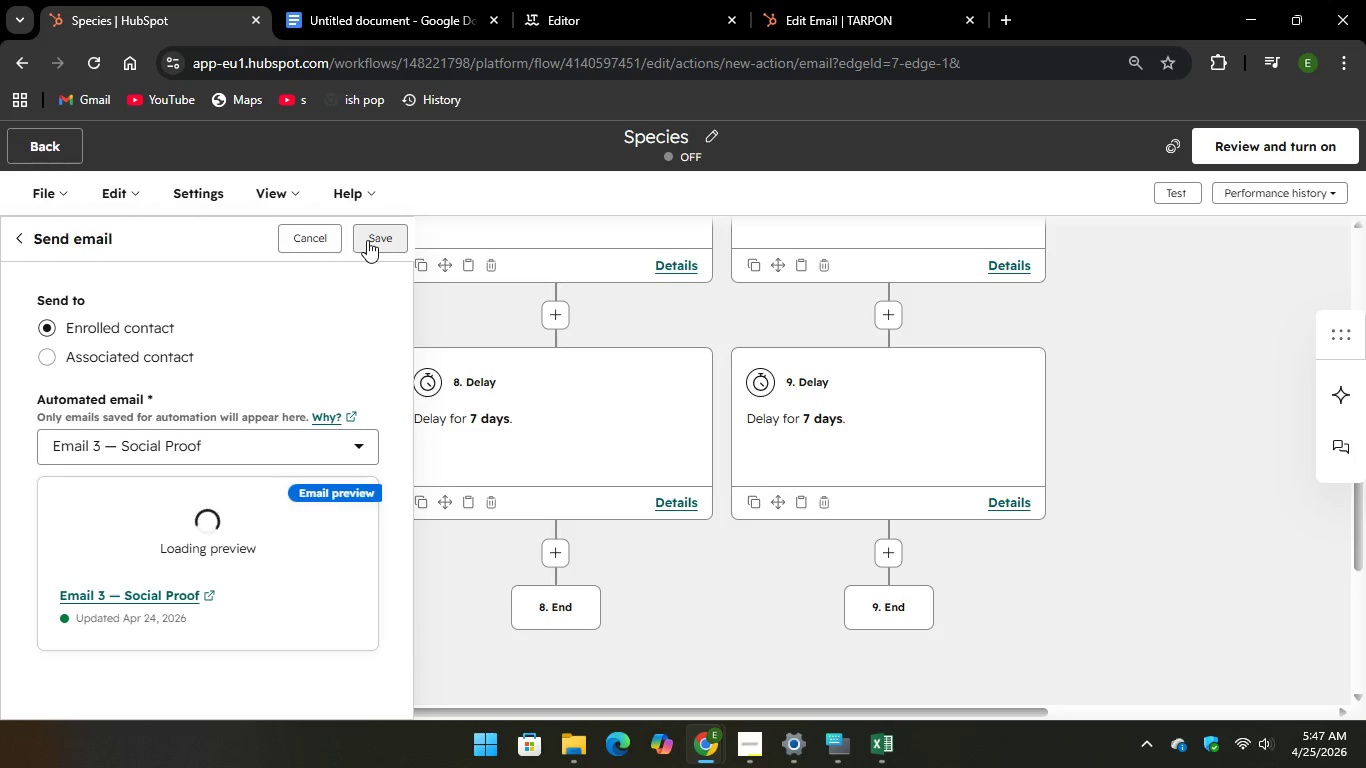 
left_click([367, 240])
 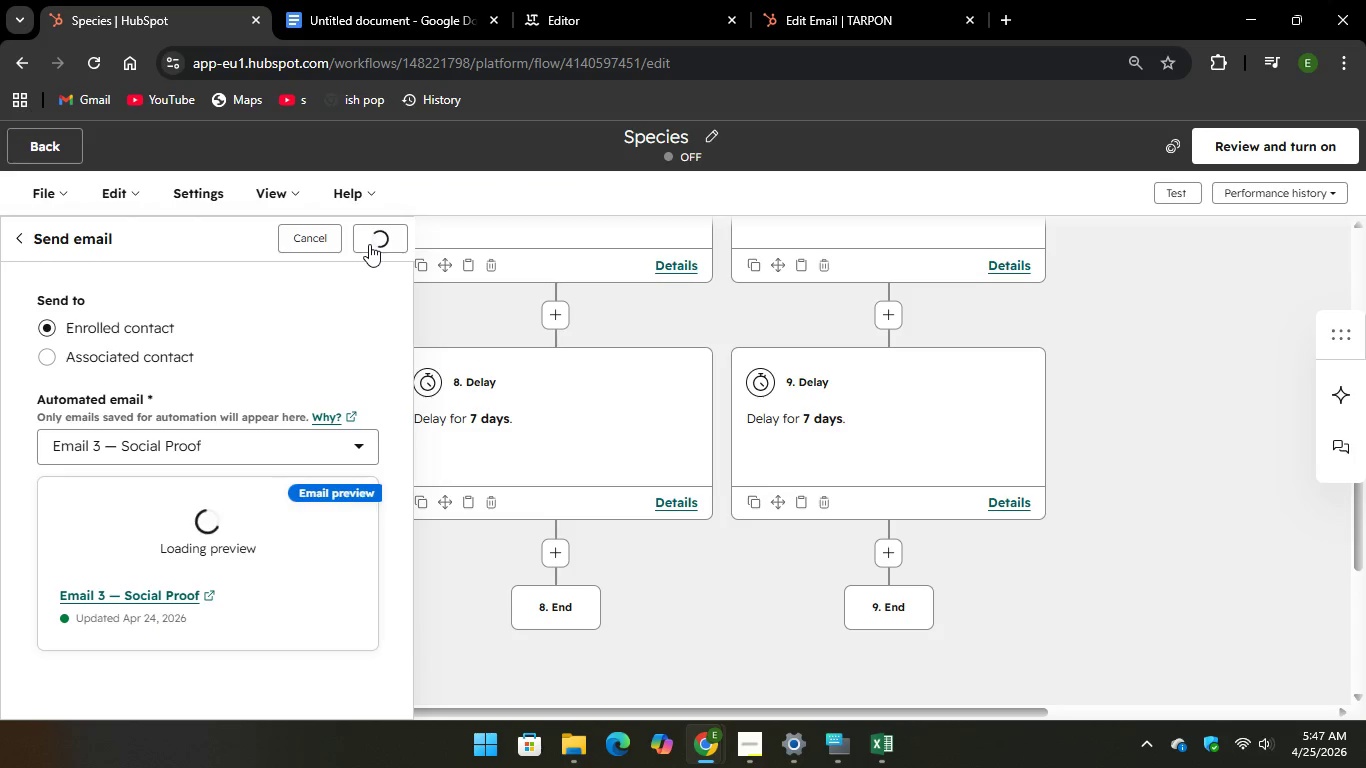 
wait(6.38)
 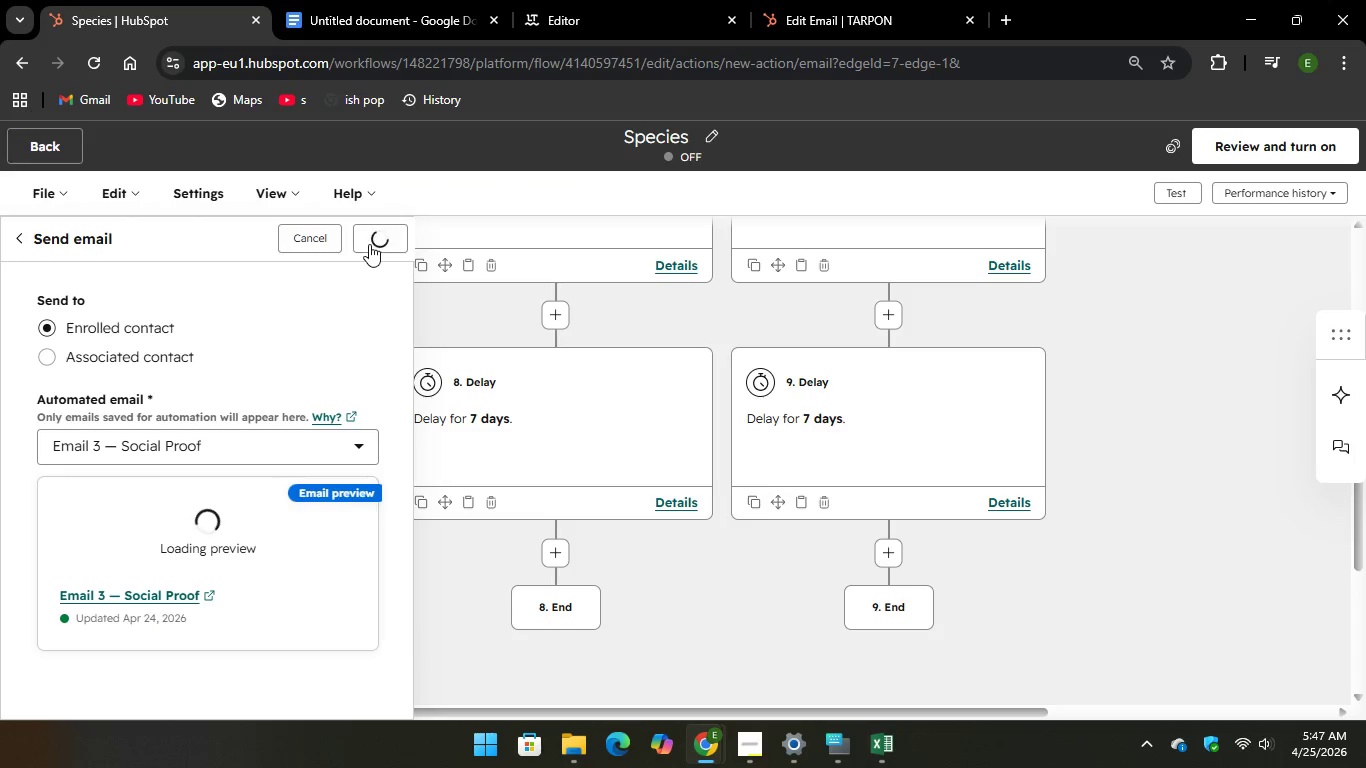 
scroll: coordinate [567, 484], scroll_direction: down, amount: 2.0
 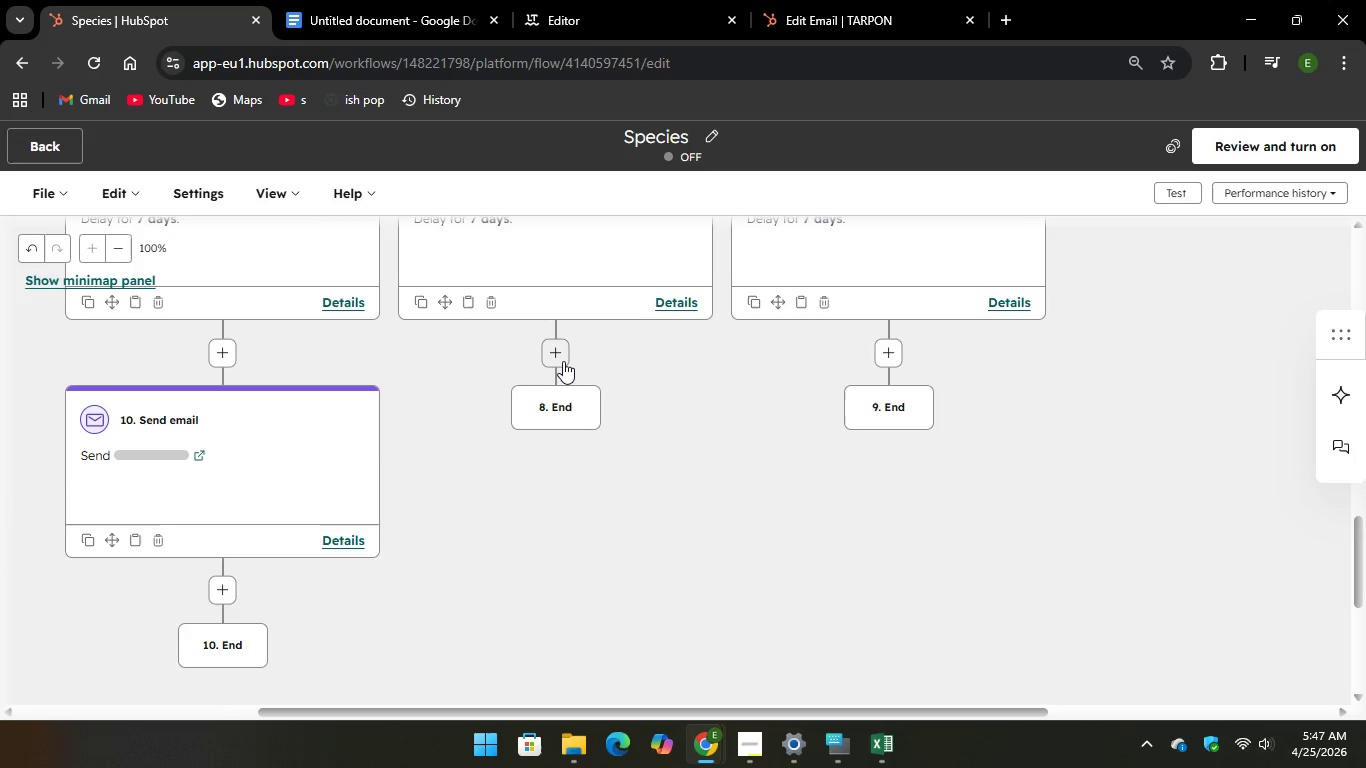 
left_click([563, 361])
 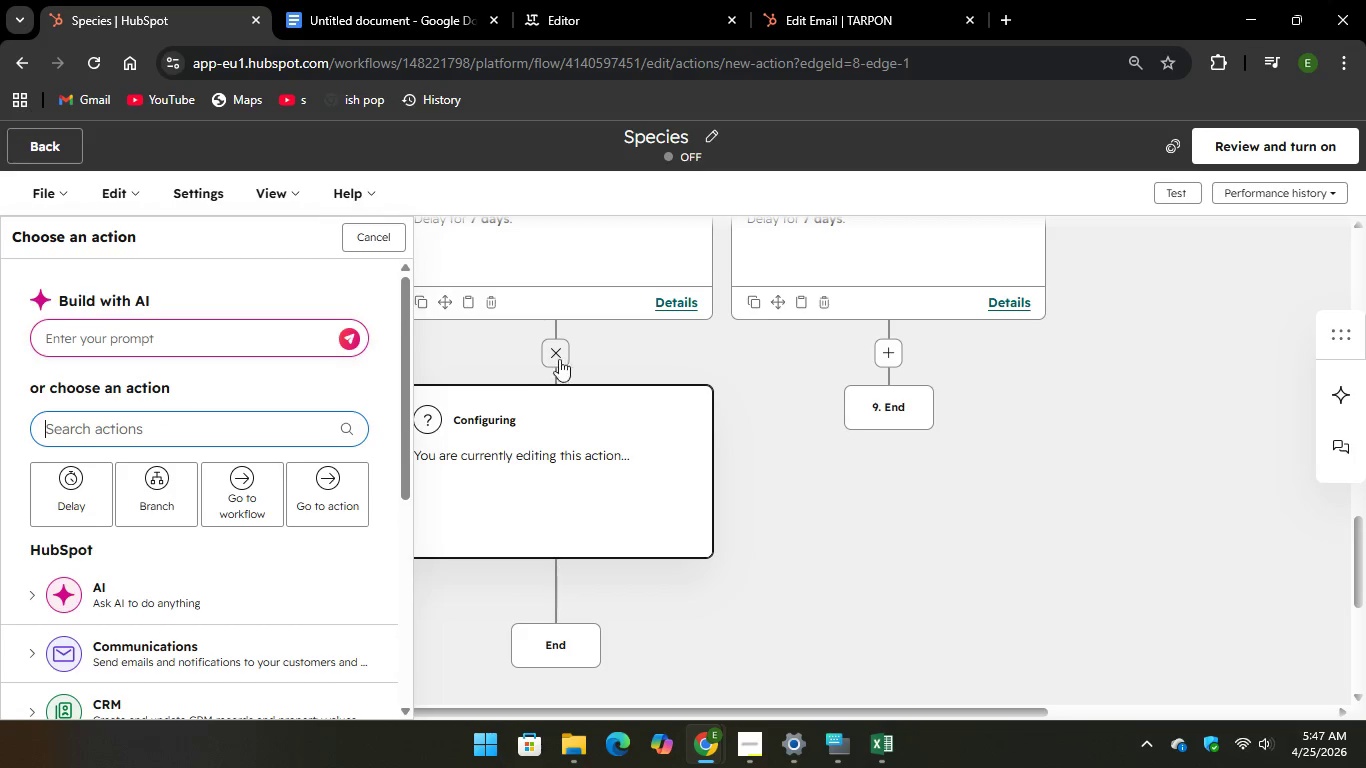 
scroll: coordinate [214, 558], scroll_direction: down, amount: 1.0
 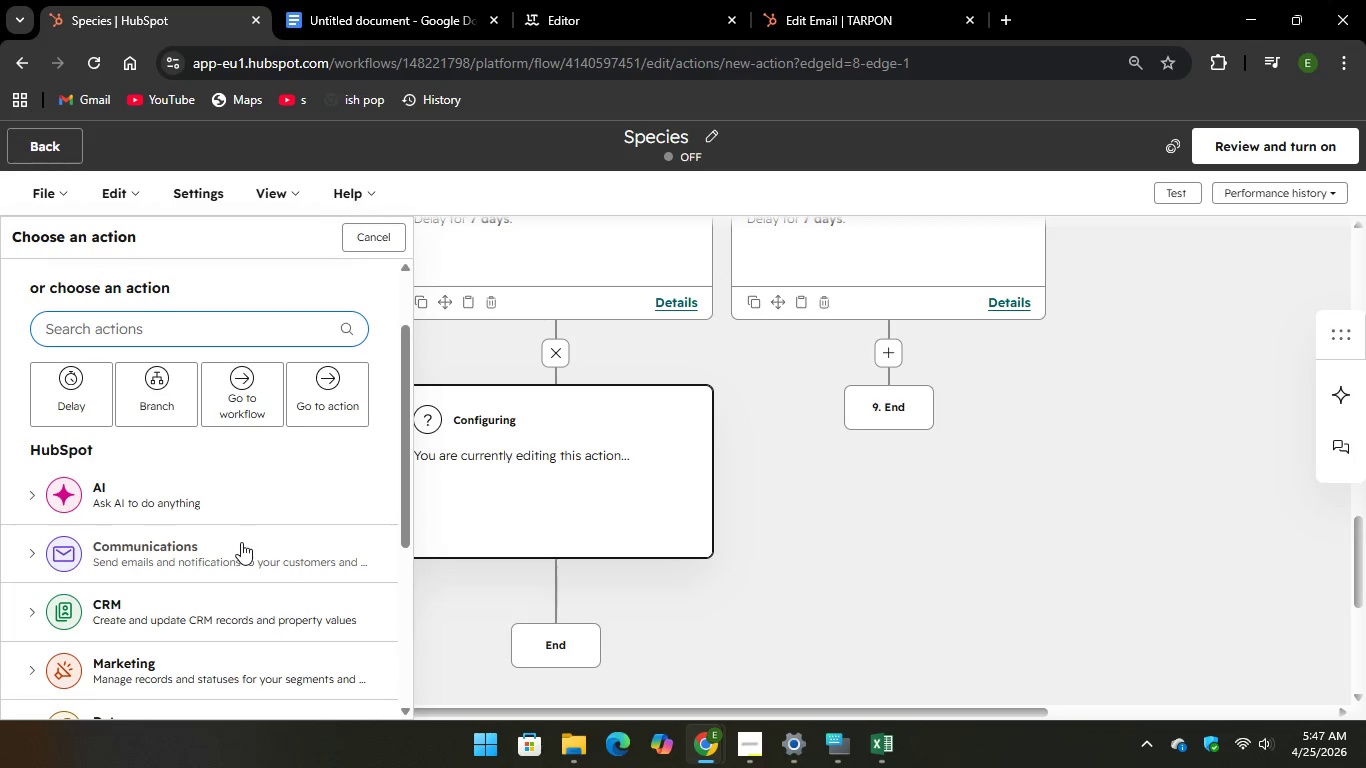 
left_click([241, 542])
 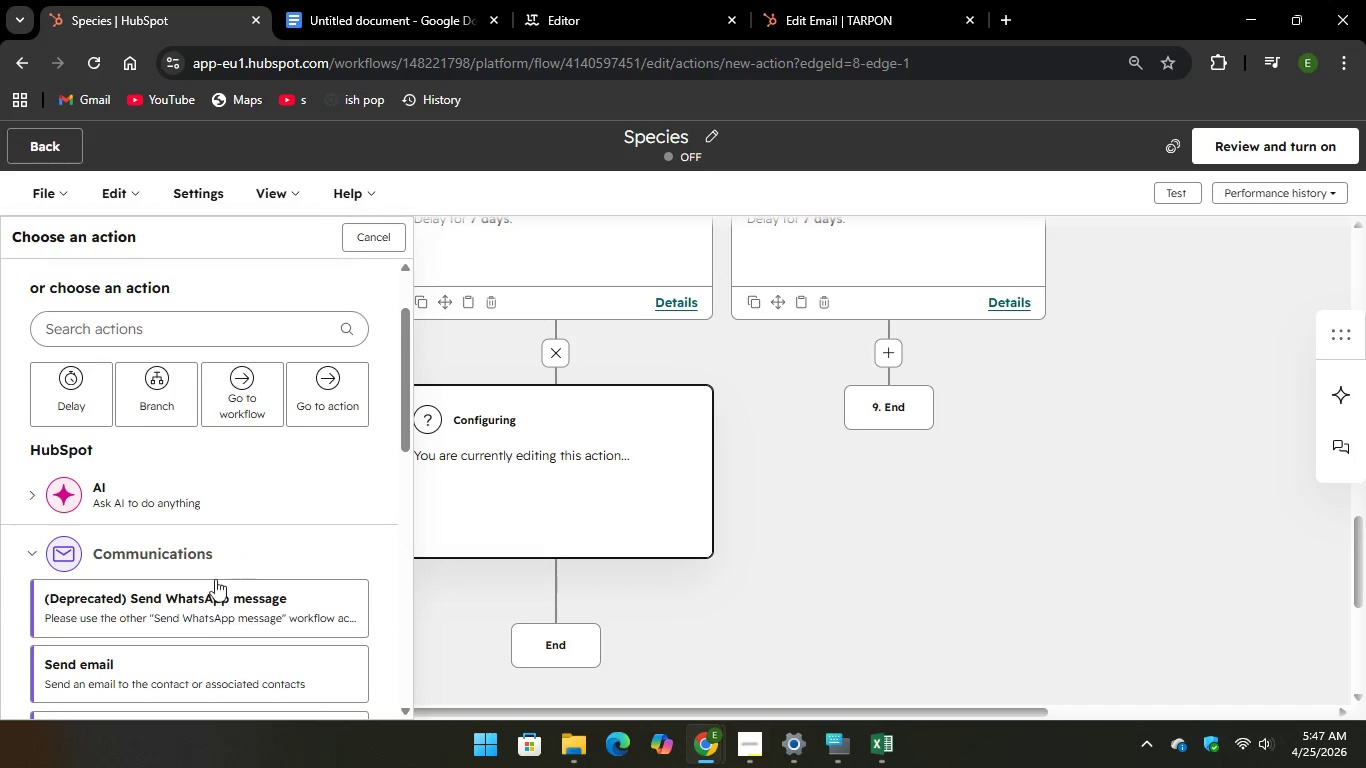 
scroll: coordinate [215, 590], scroll_direction: down, amount: 1.0
 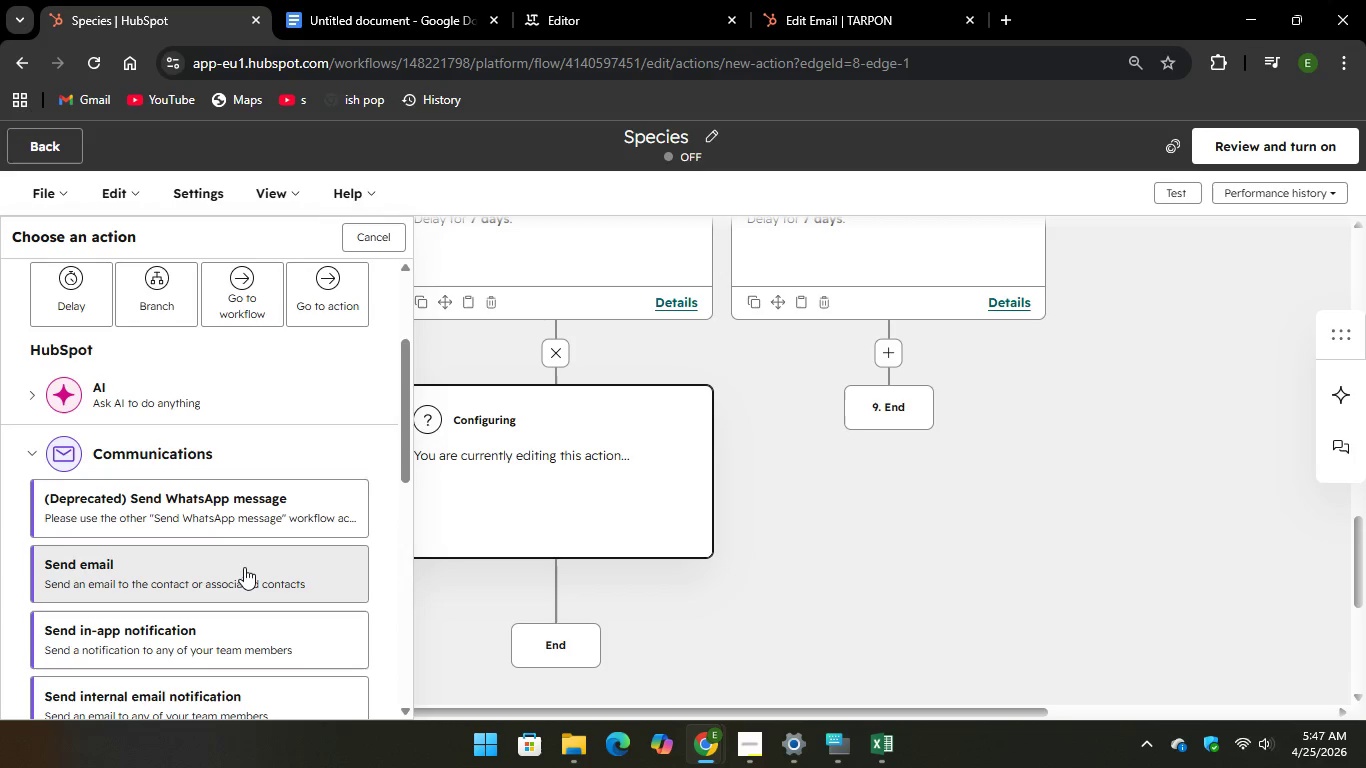 
left_click([244, 568])
 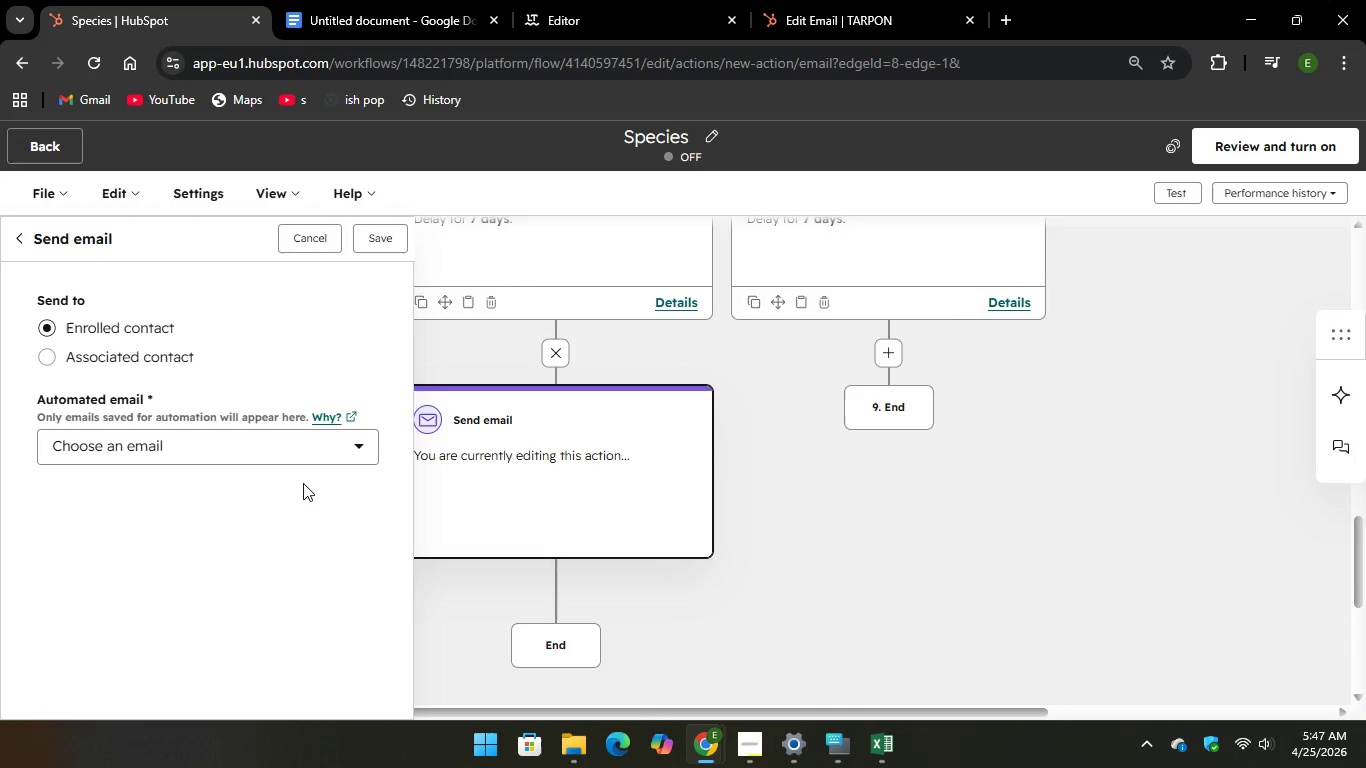 
left_click([351, 443])
 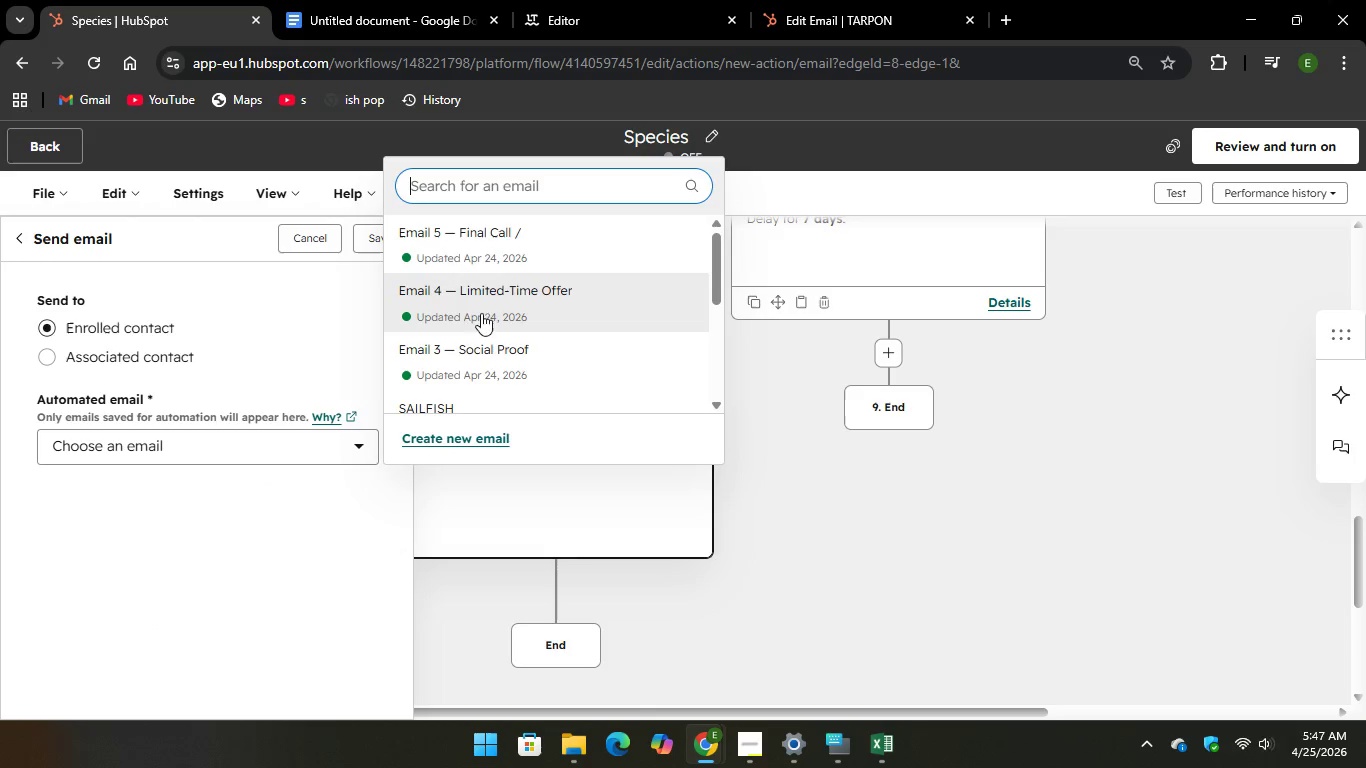 
left_click([472, 349])
 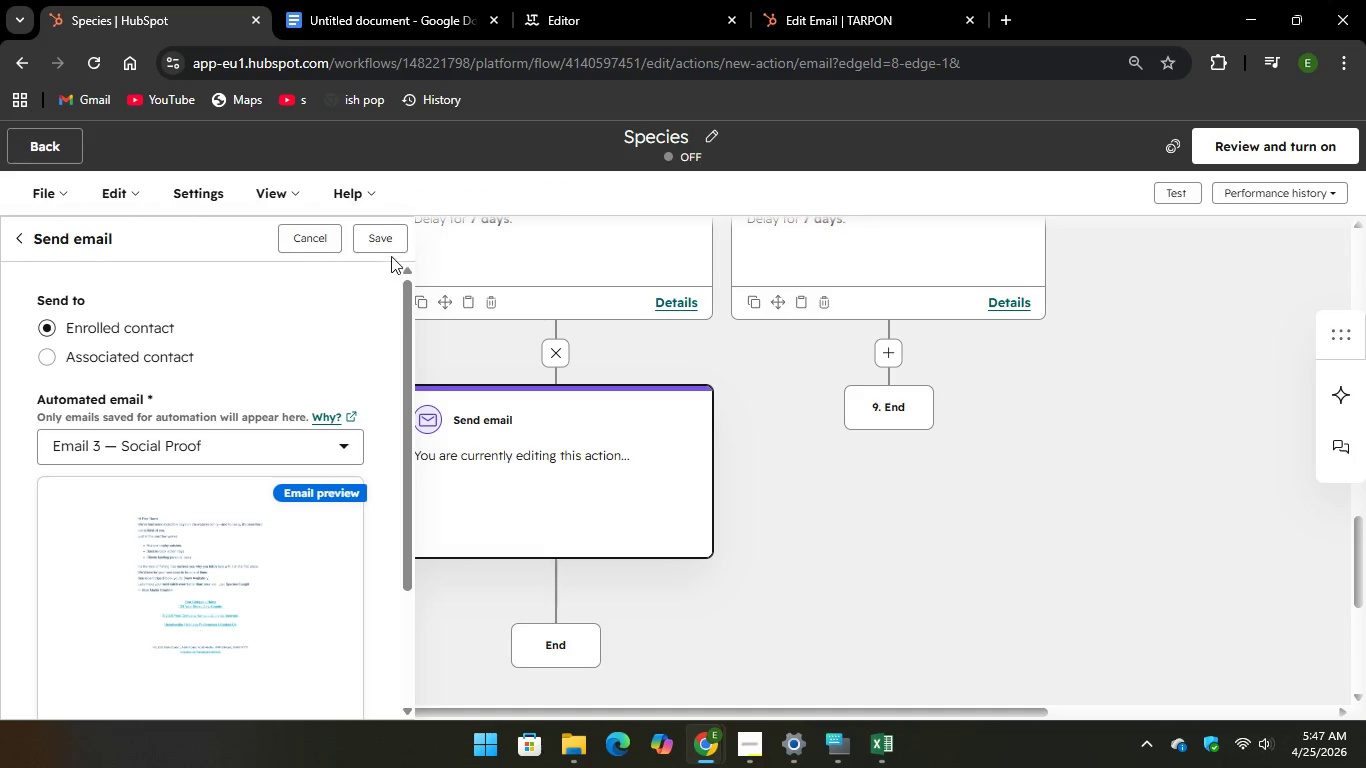 
left_click([392, 239])
 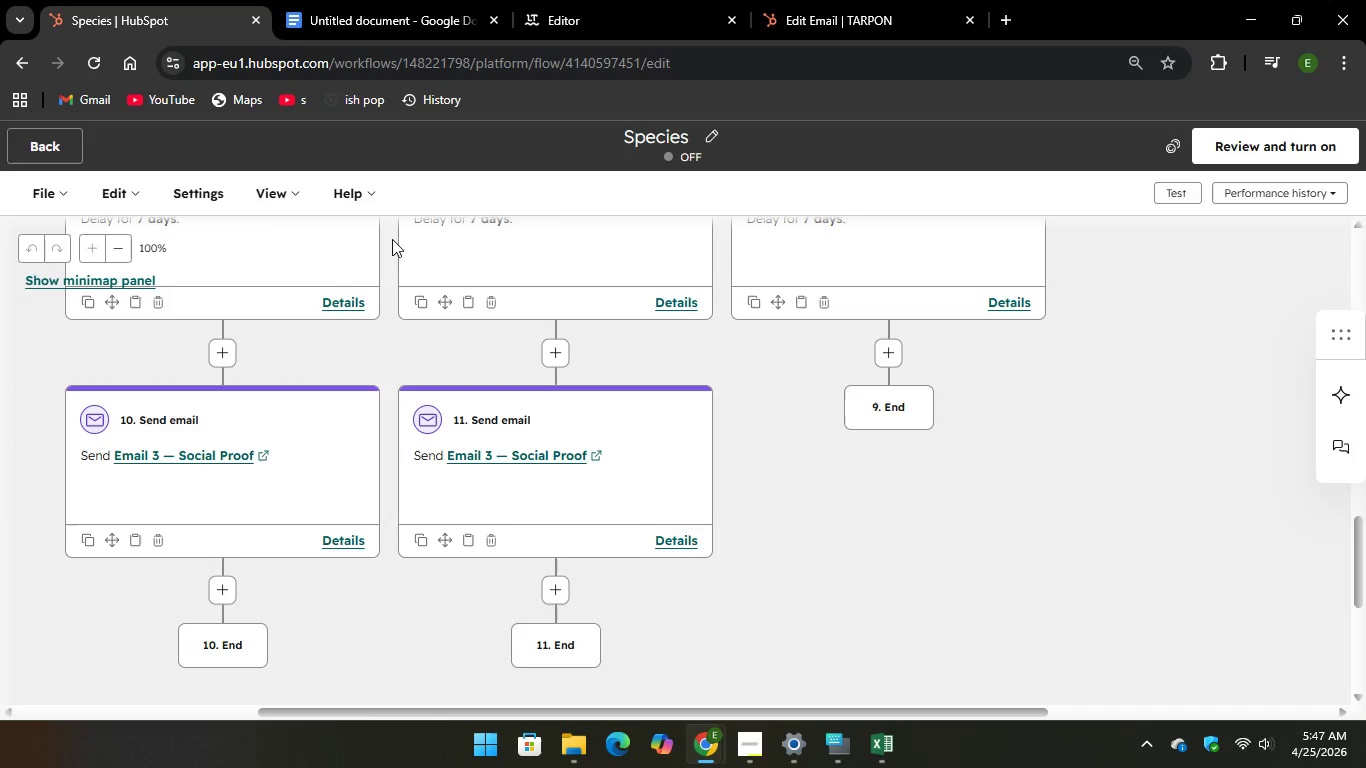 
wait(6.0)
 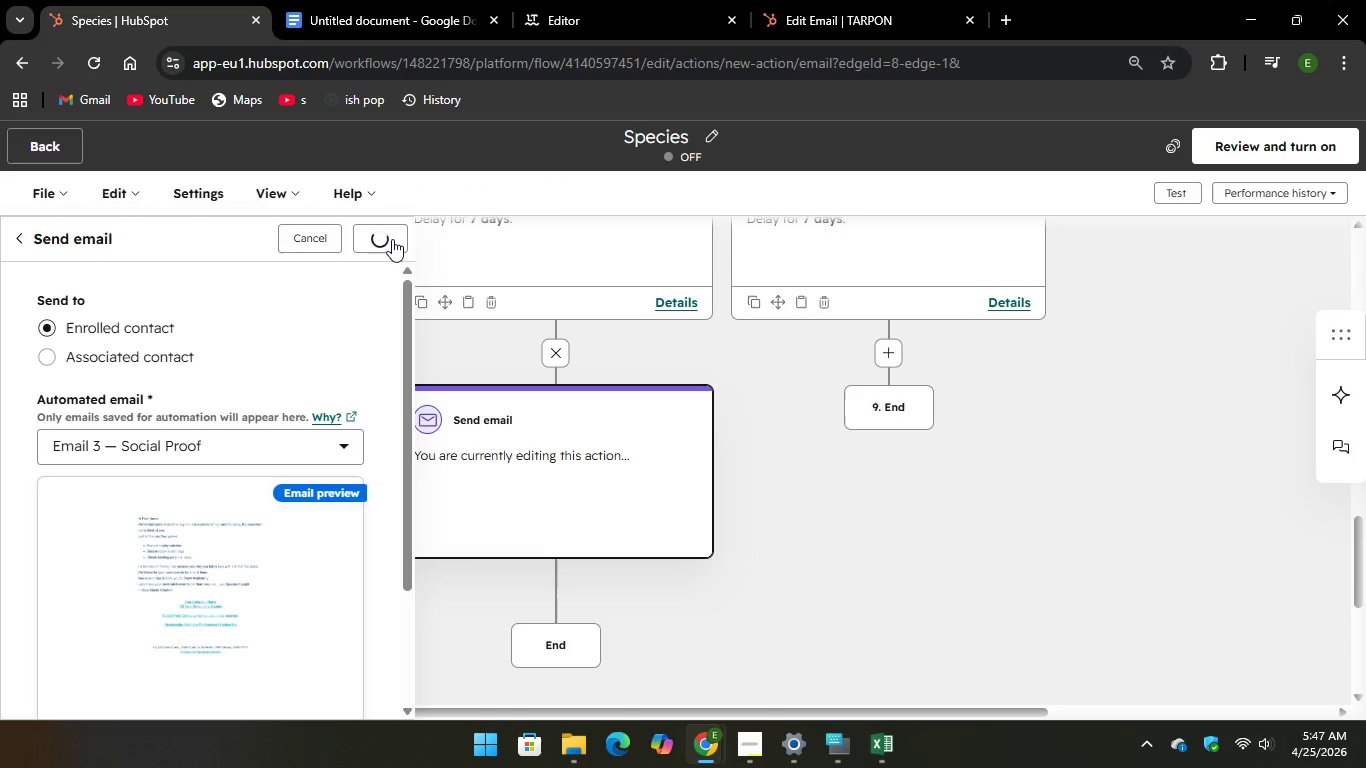 
left_click([889, 356])
 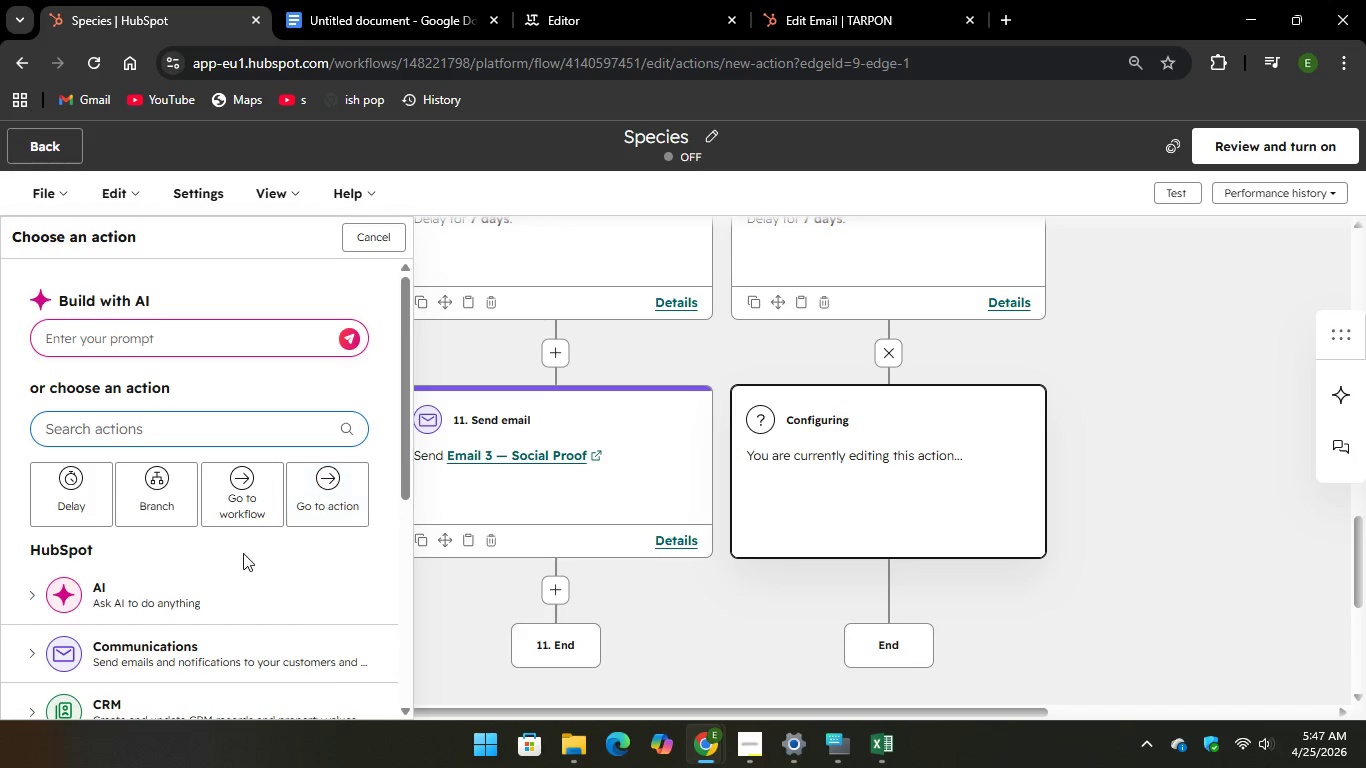 
scroll: coordinate [230, 536], scroll_direction: down, amount: 2.0
 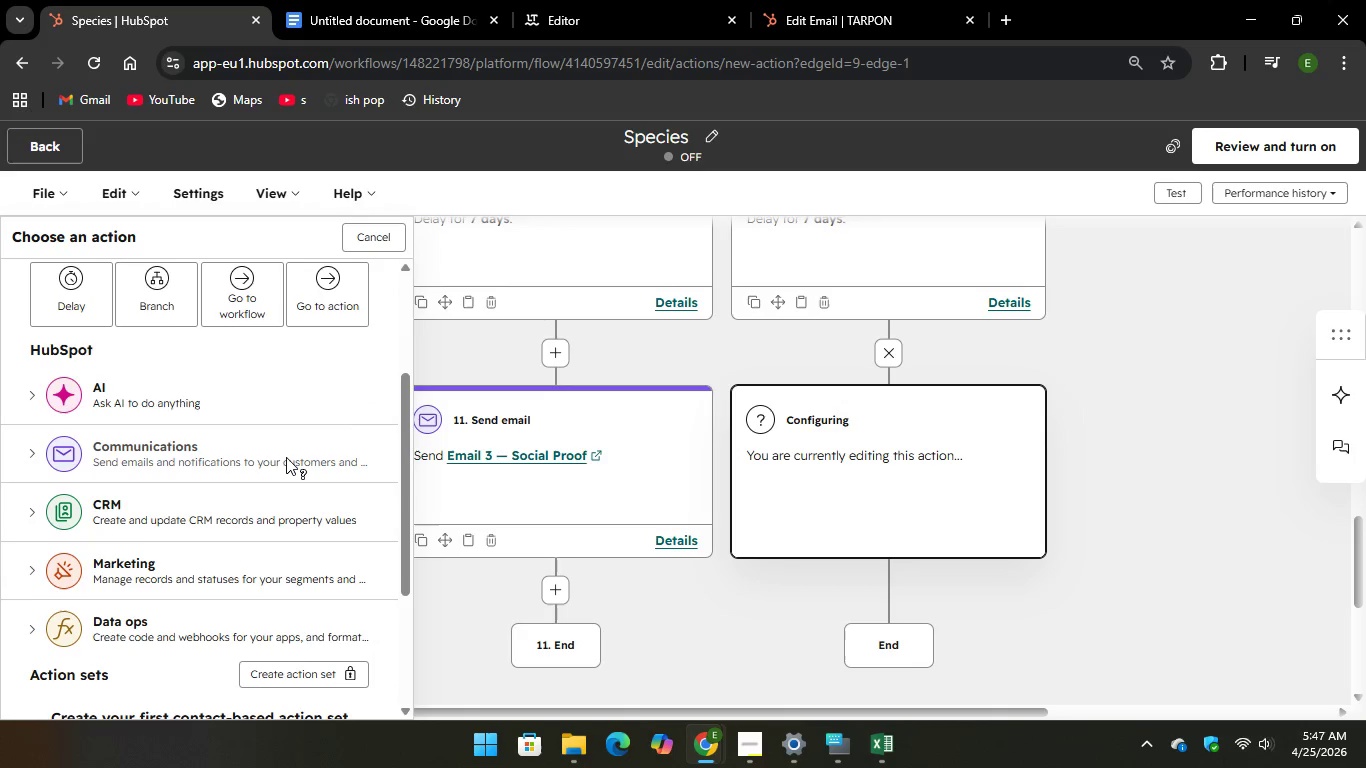 
left_click([286, 457])
 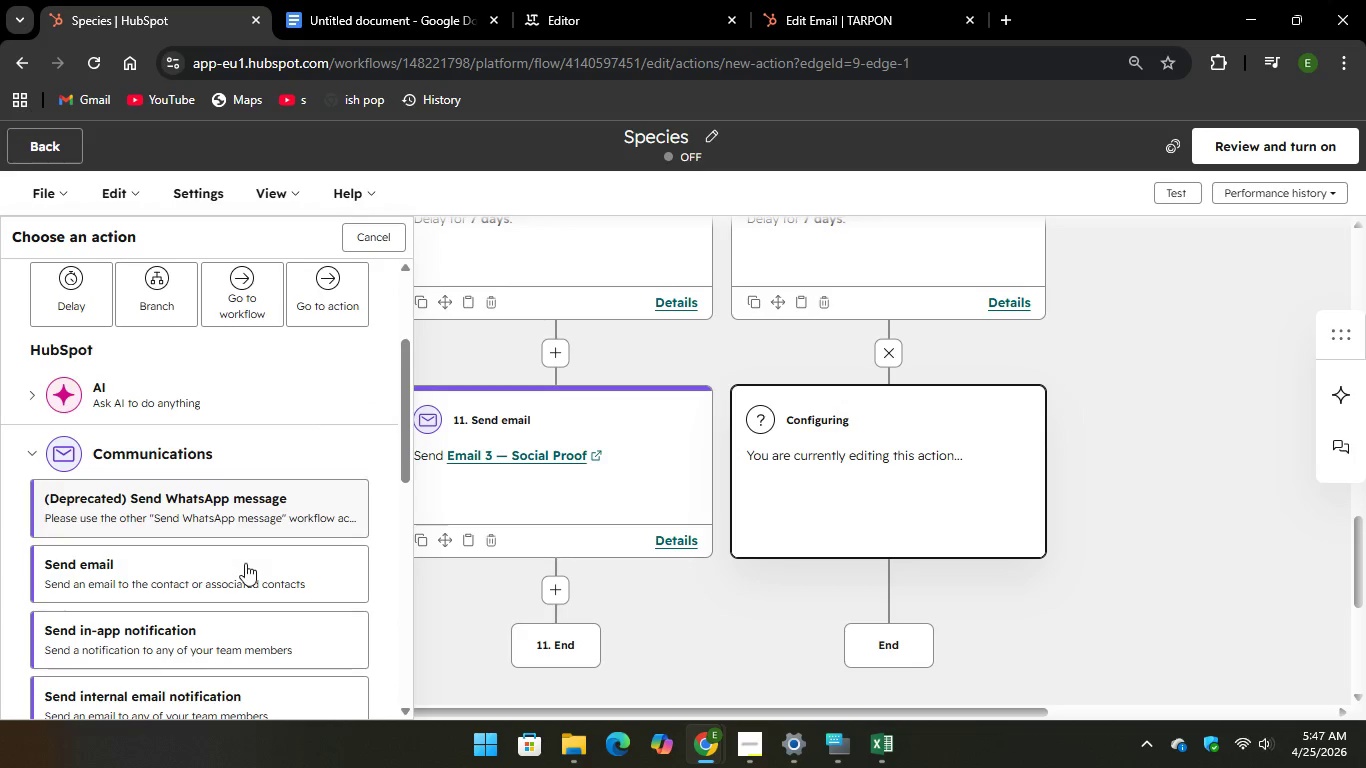 
scroll: coordinate [235, 584], scroll_direction: down, amount: 1.0
 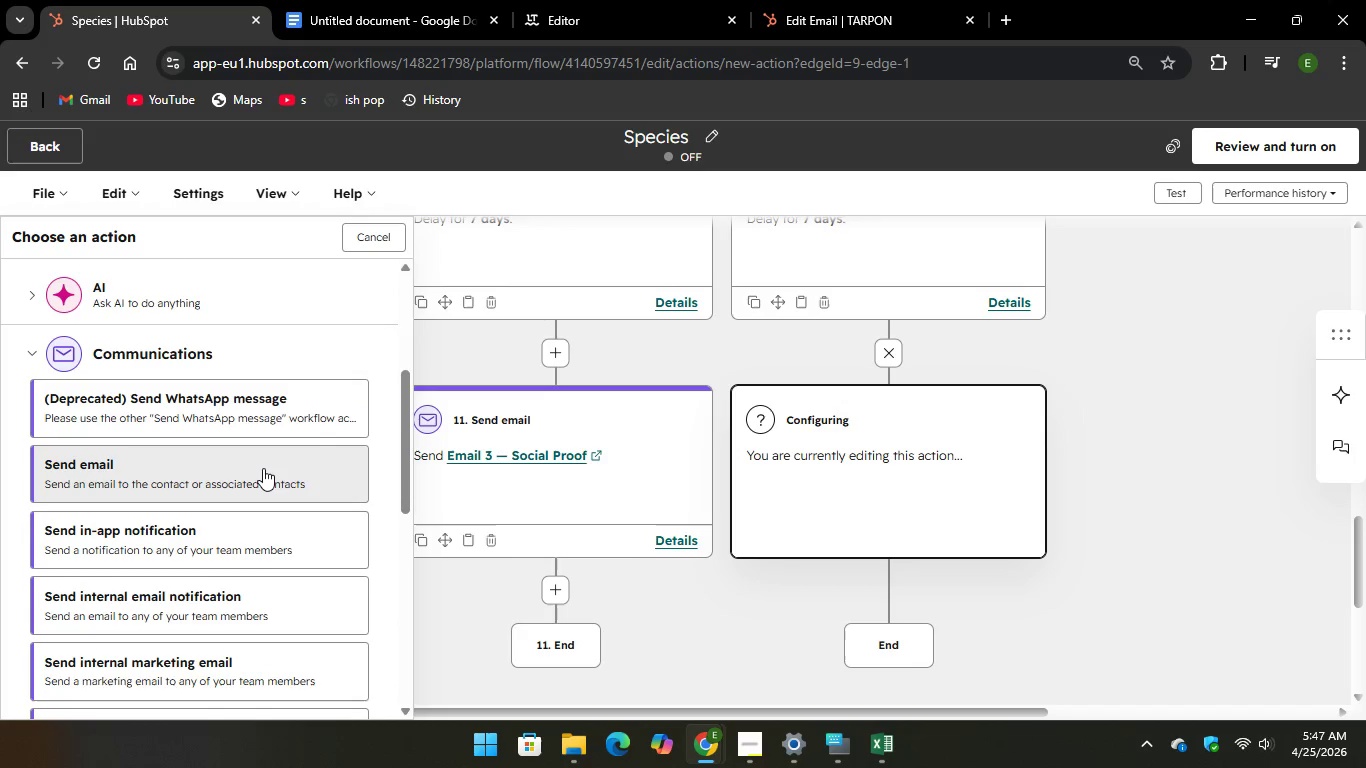 
left_click([264, 468])
 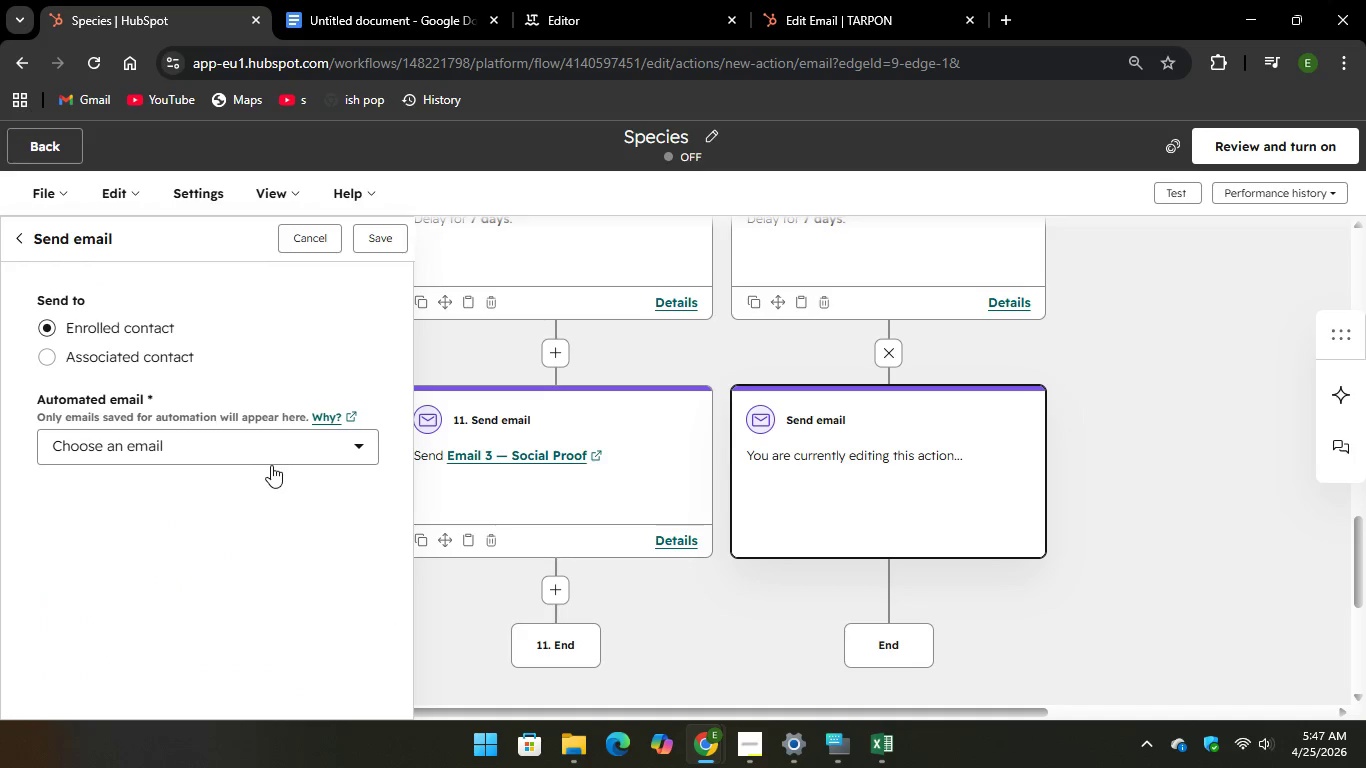 
left_click([292, 452])
 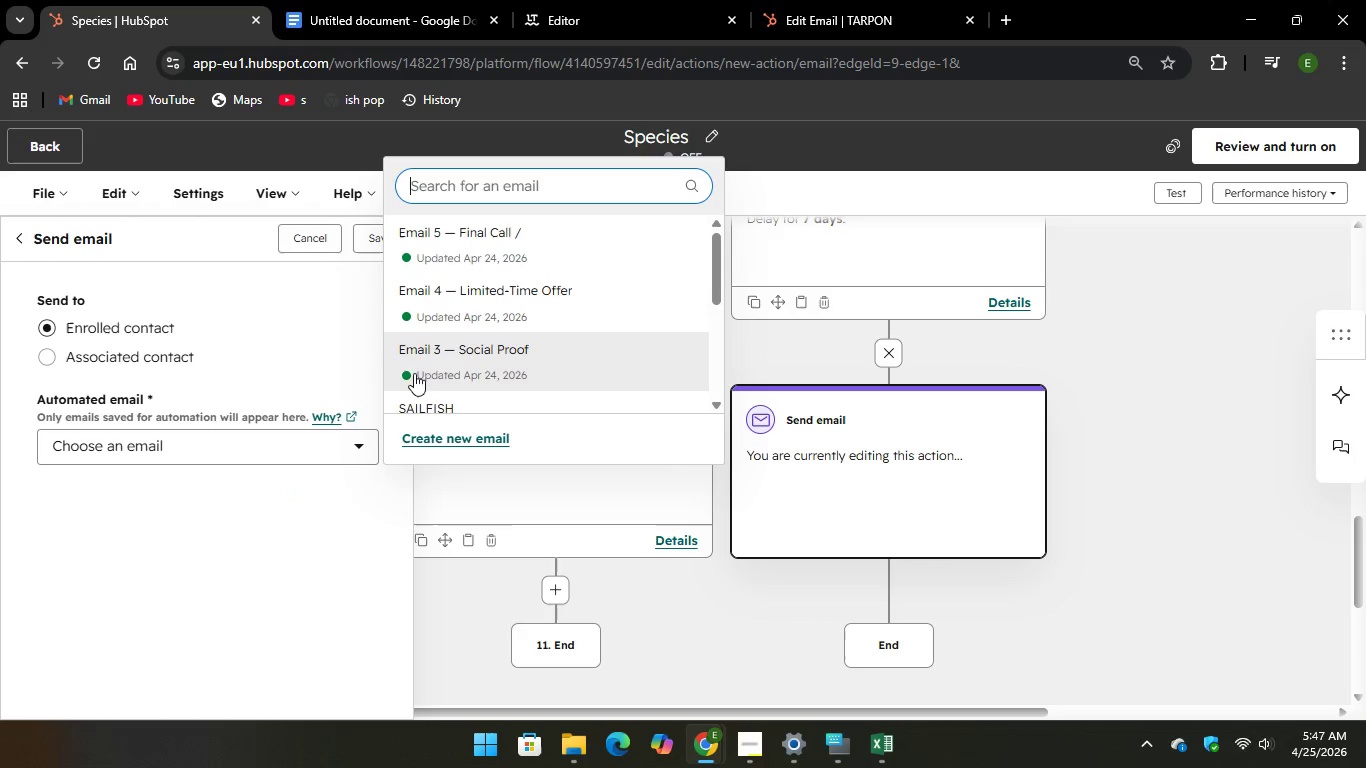 
left_click([432, 363])
 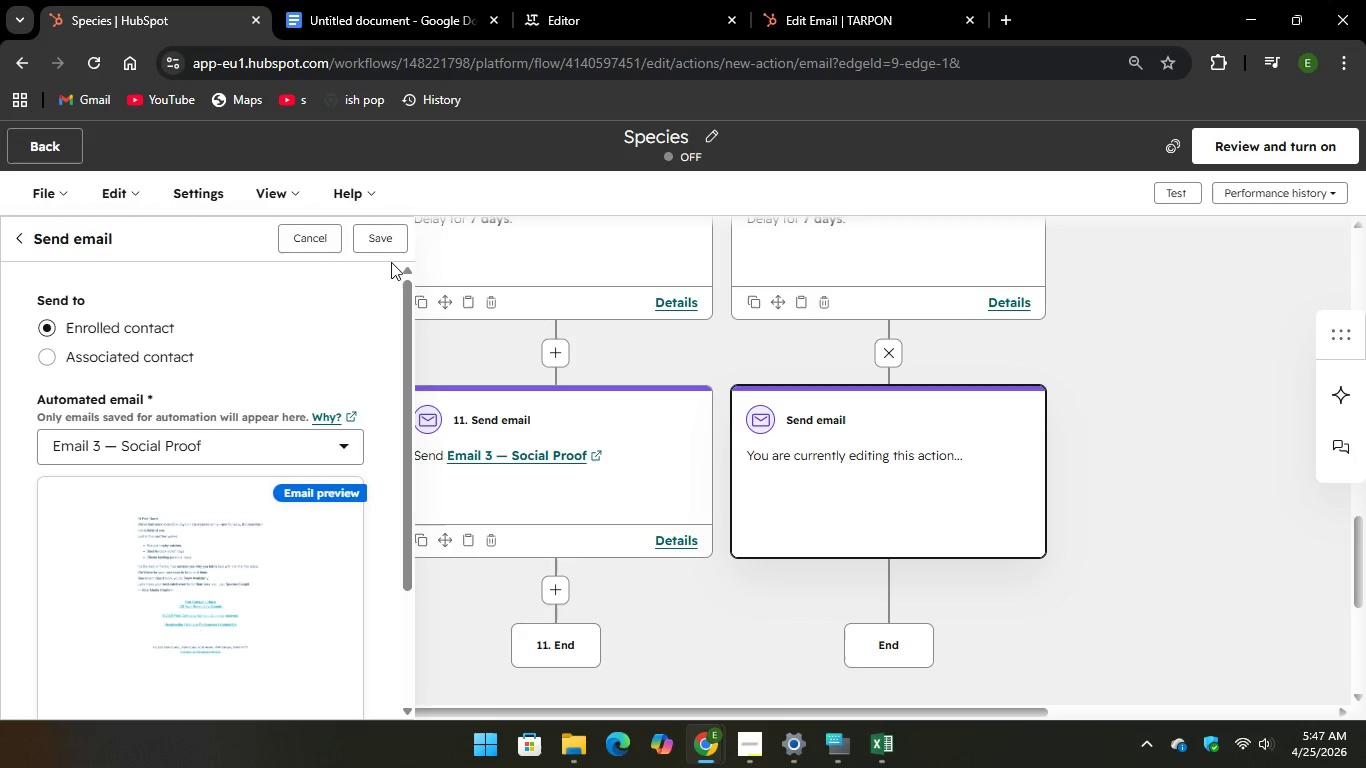 
left_click([392, 235])
 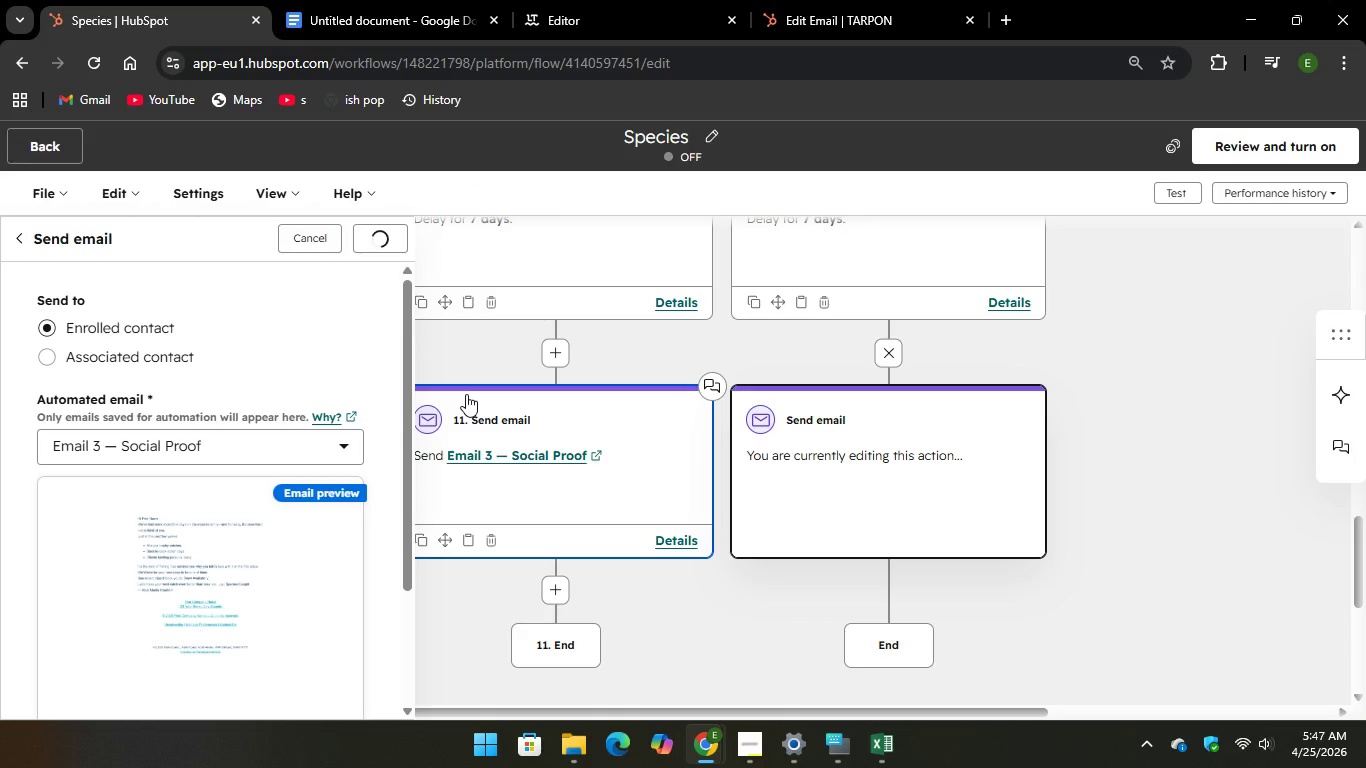 
wait(6.12)
 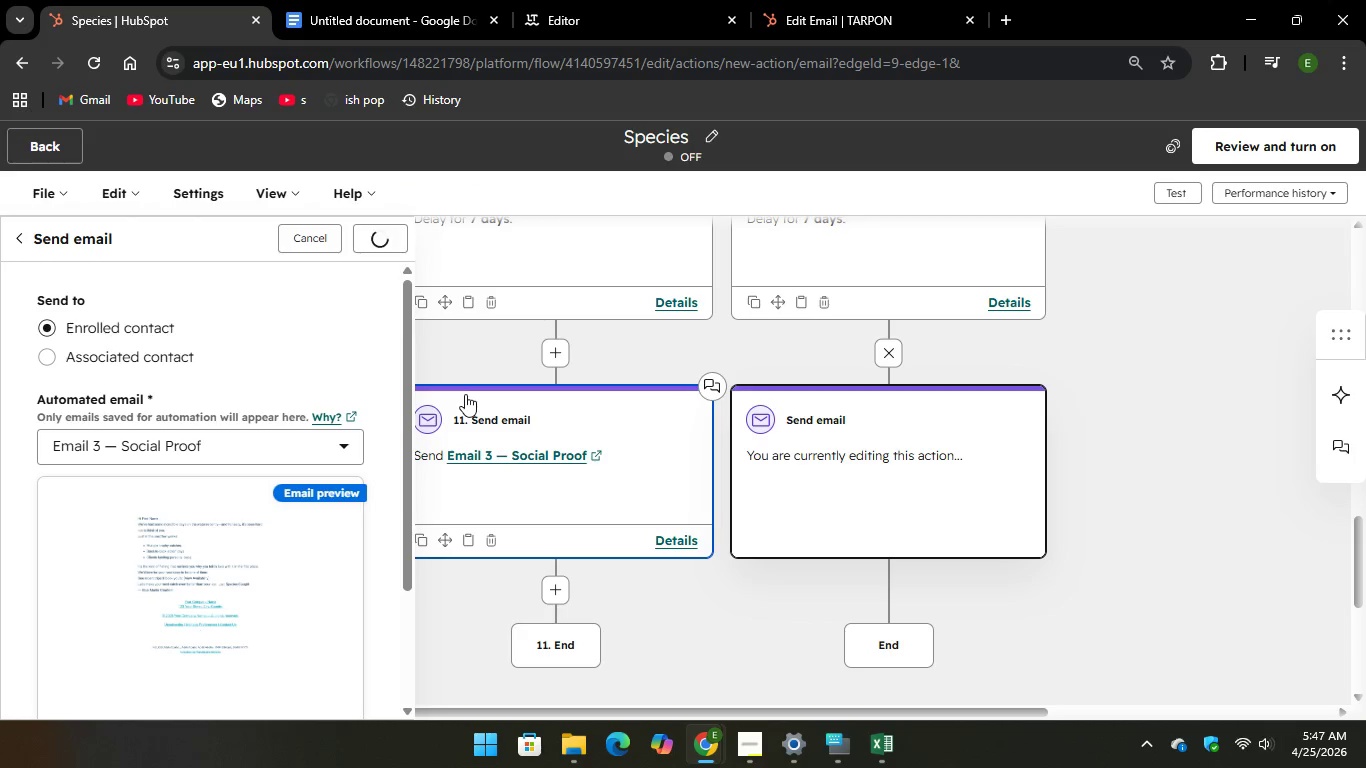 
scroll: coordinate [497, 405], scroll_direction: down, amount: 1.0
 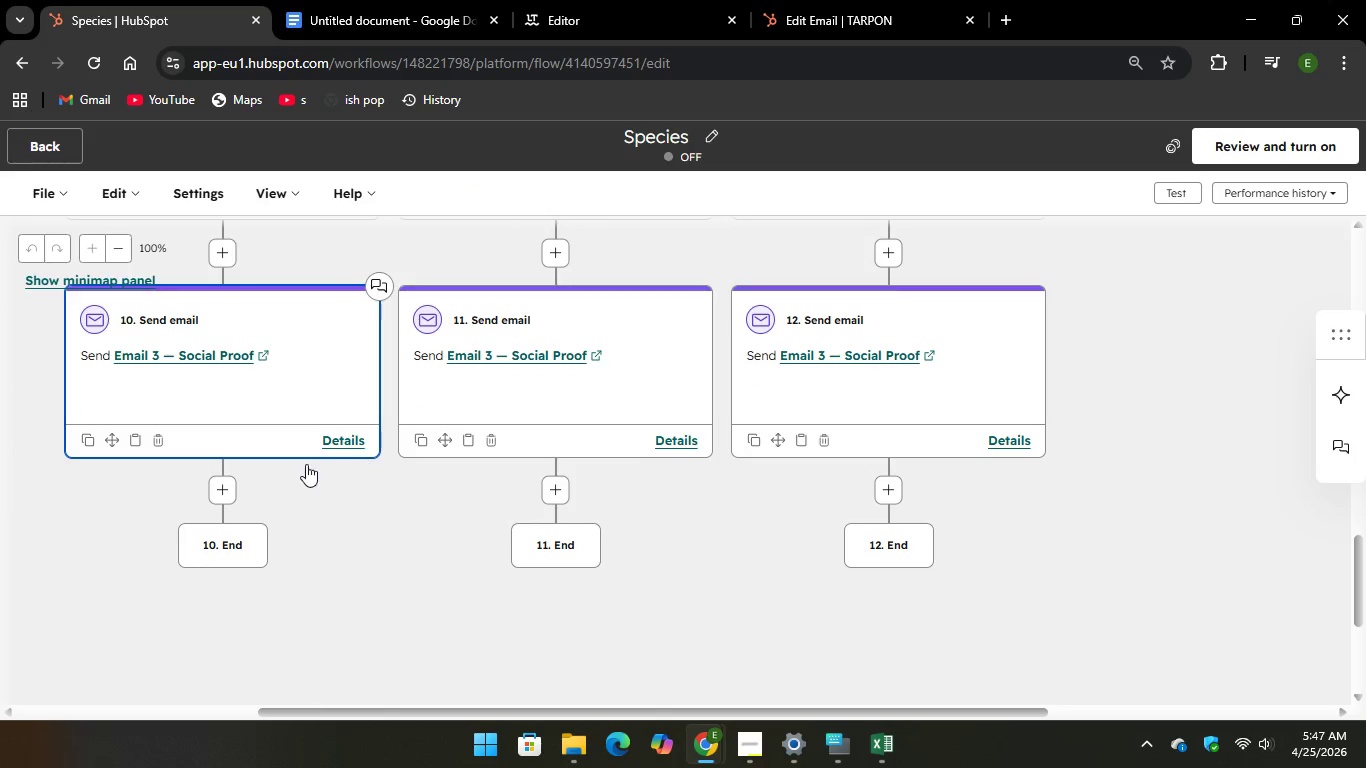 
mouse_move([256, 453])
 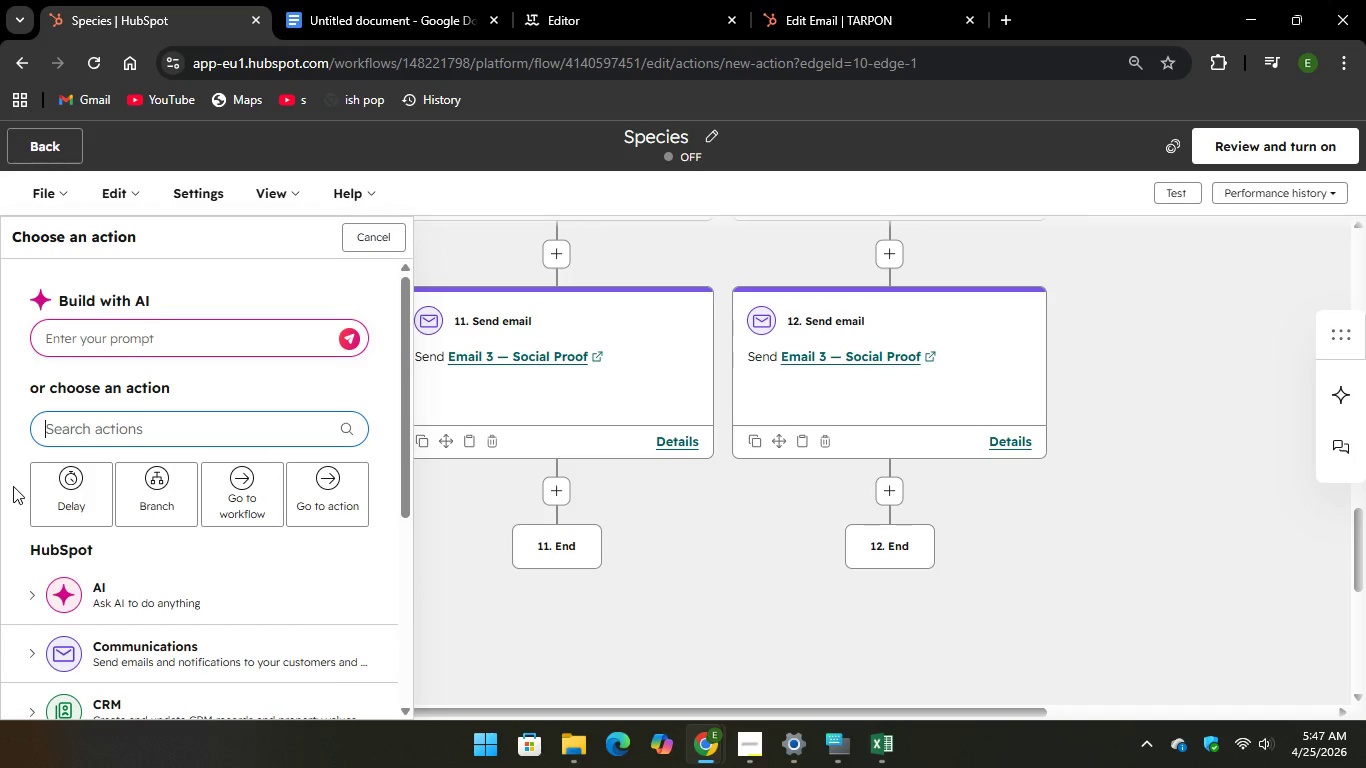 
mouse_move([112, 467])
 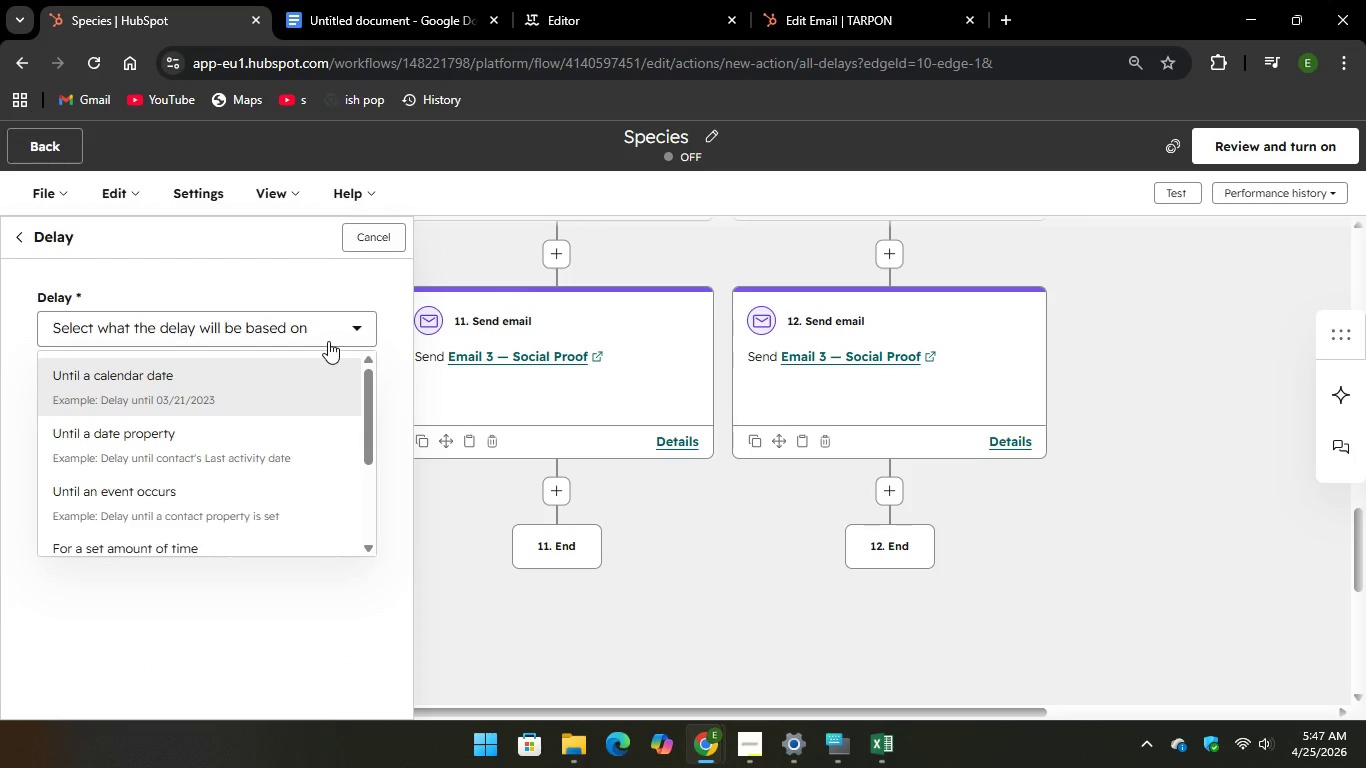 
scroll: coordinate [264, 452], scroll_direction: down, amount: 2.0
 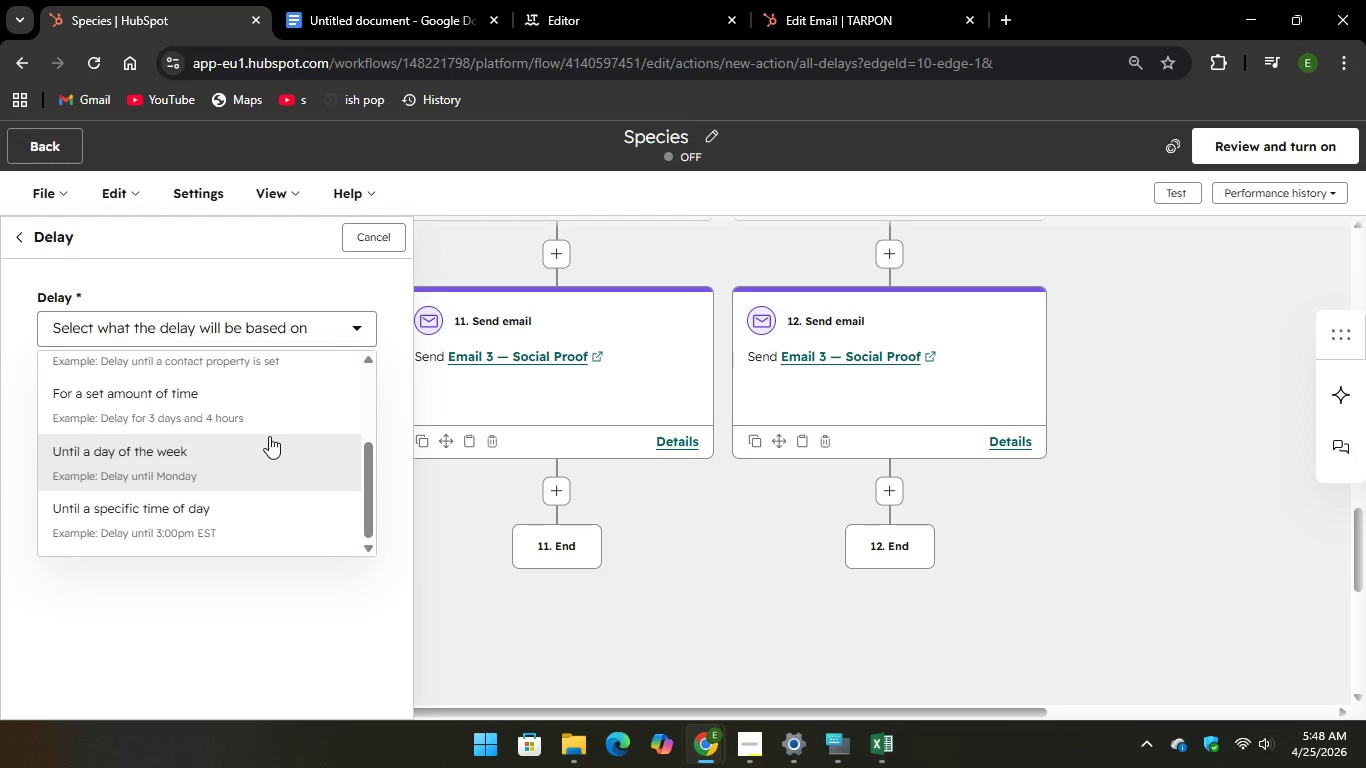 
left_click([289, 409])
 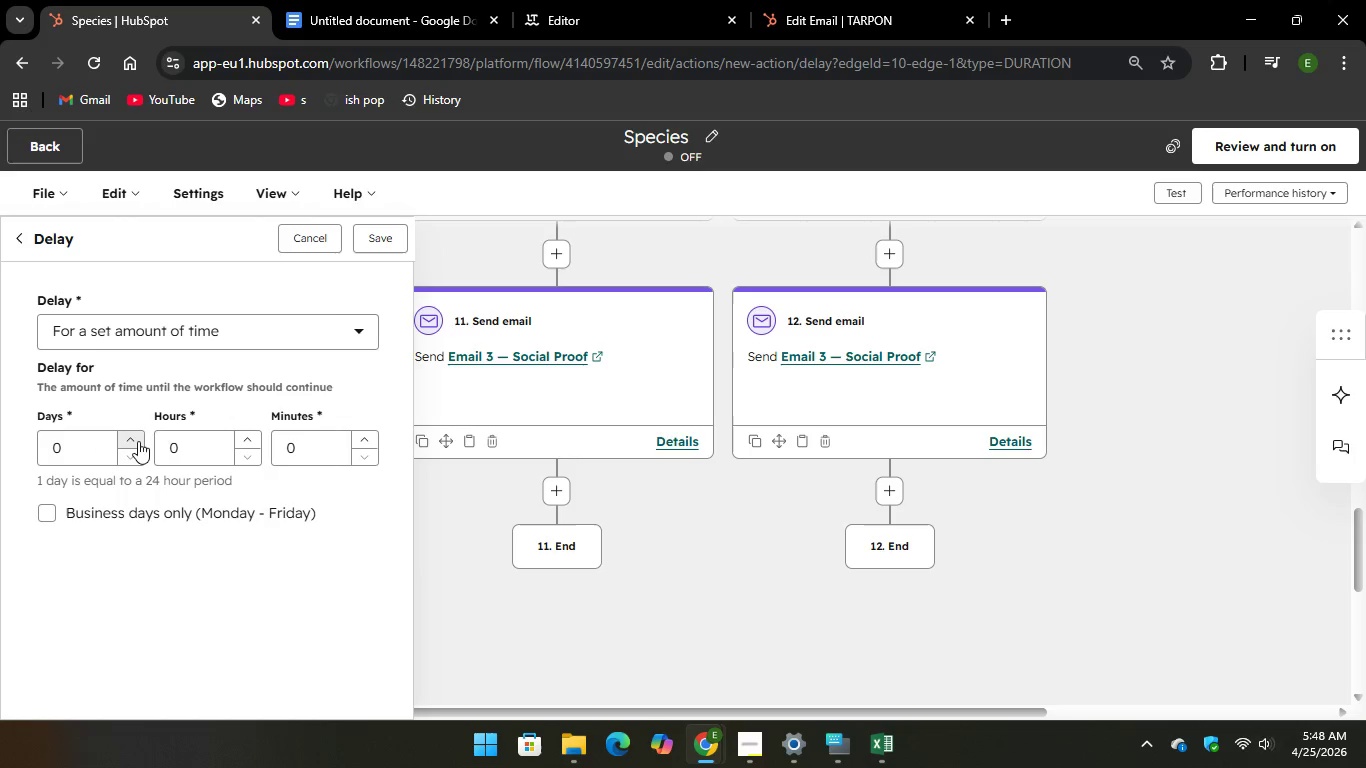 
triple_click([137, 437])
 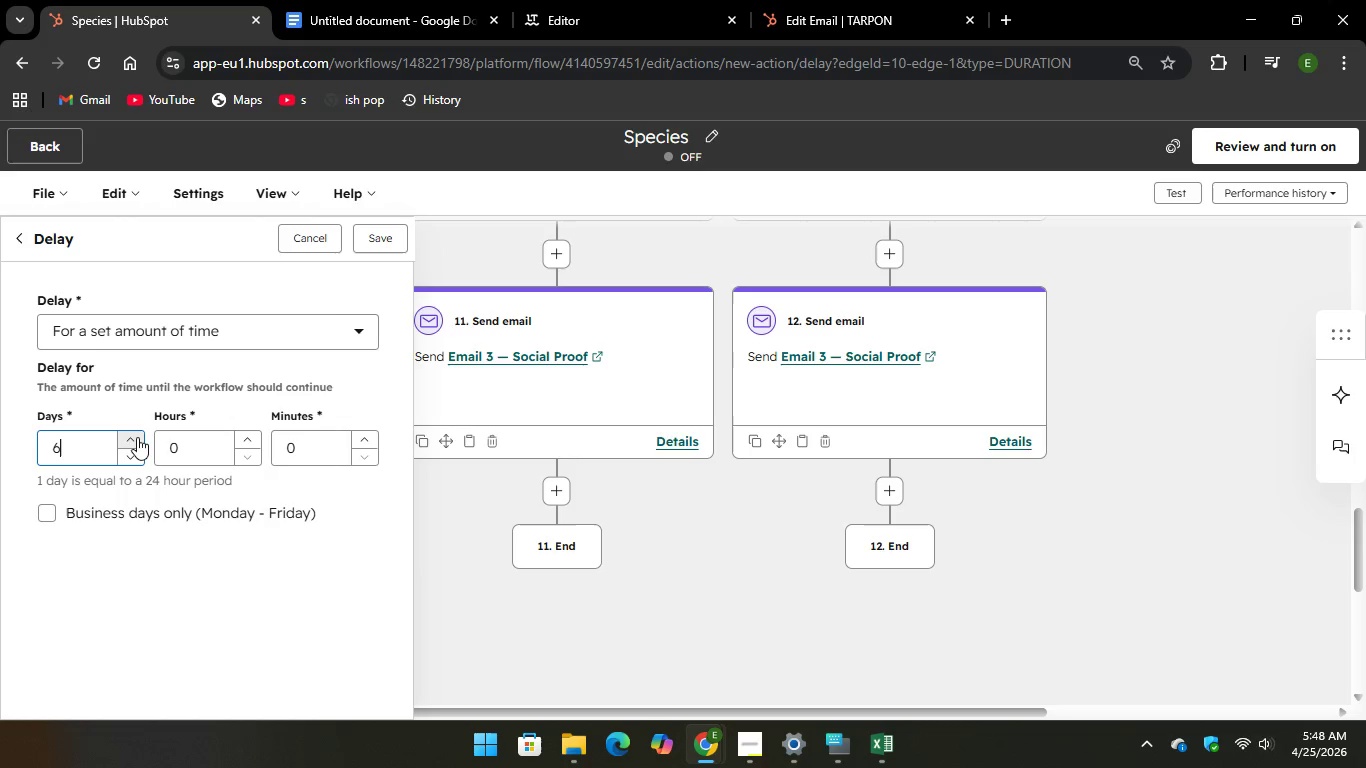 
triple_click([137, 437])
 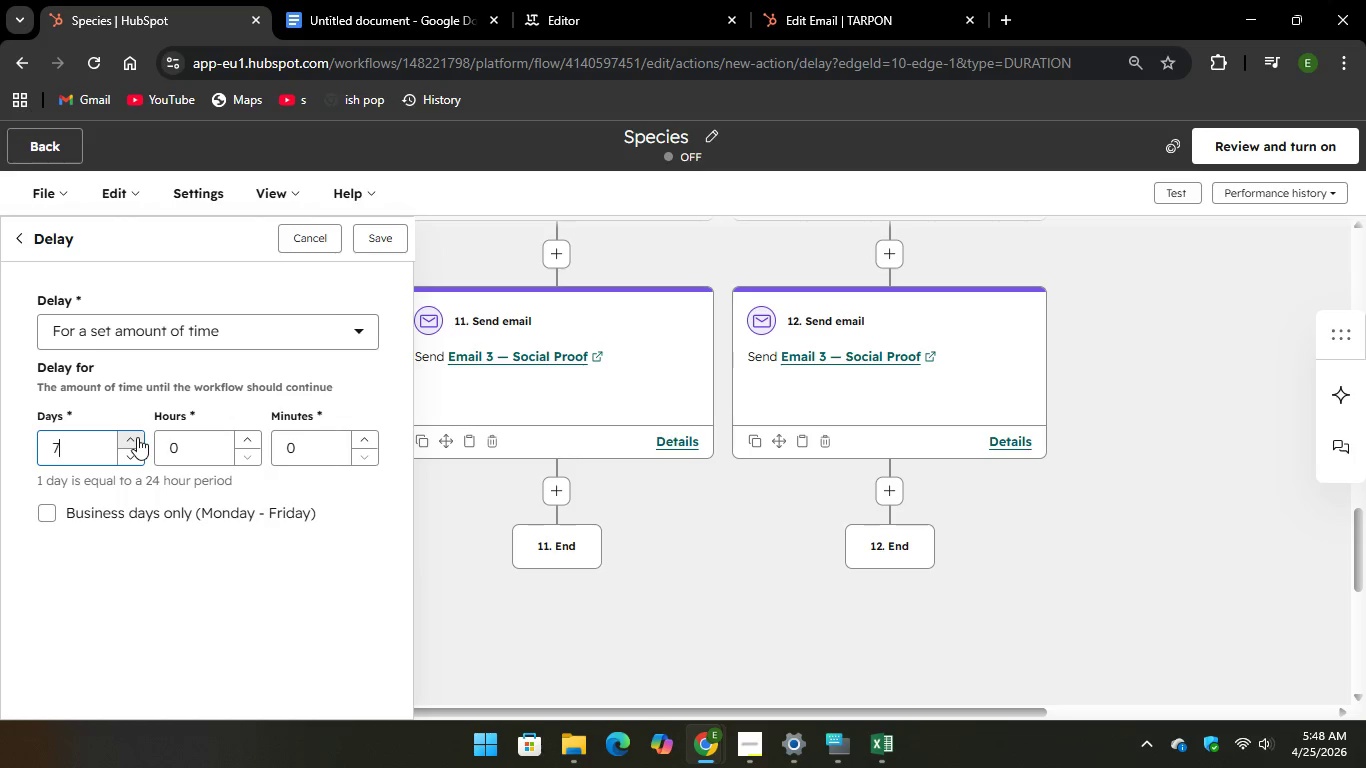 
triple_click([137, 437])
 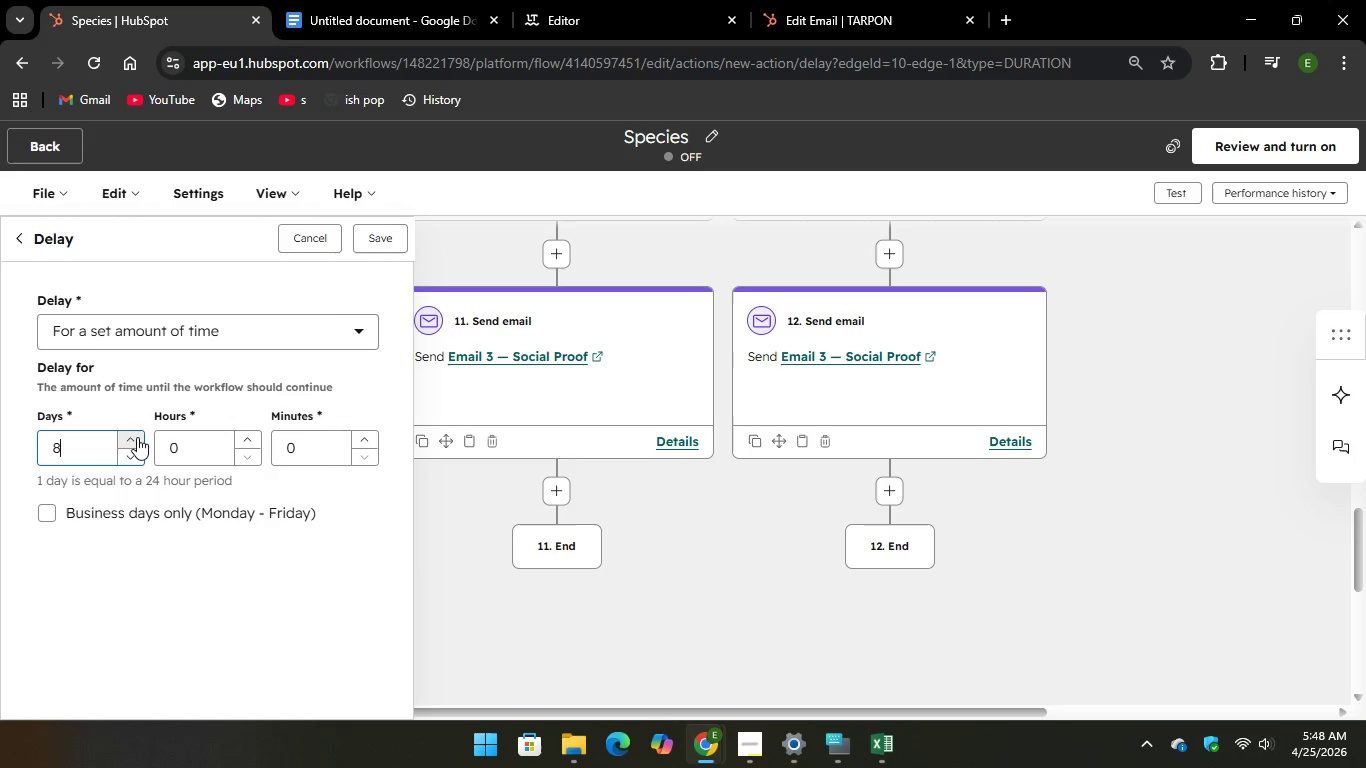 
triple_click([137, 437])
 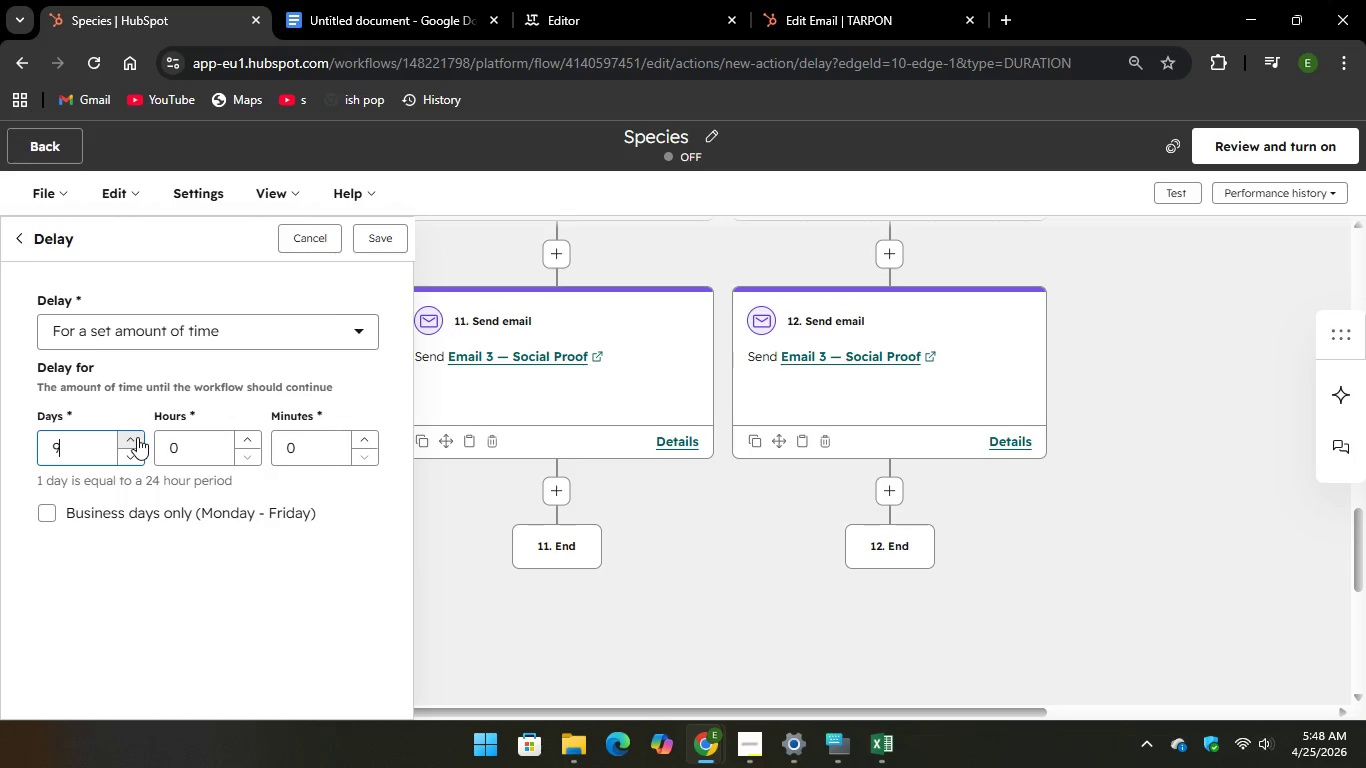 
triple_click([137, 437])
 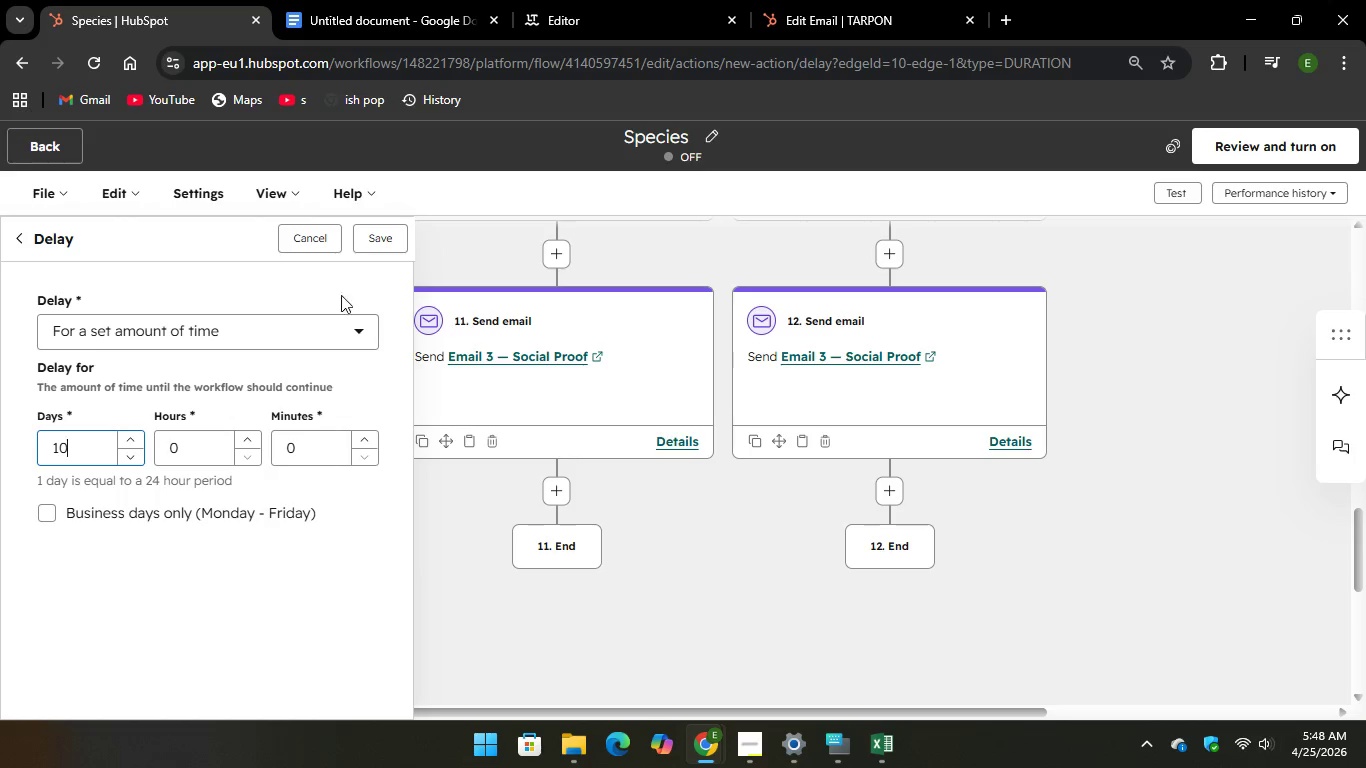 
left_click([402, 248])
 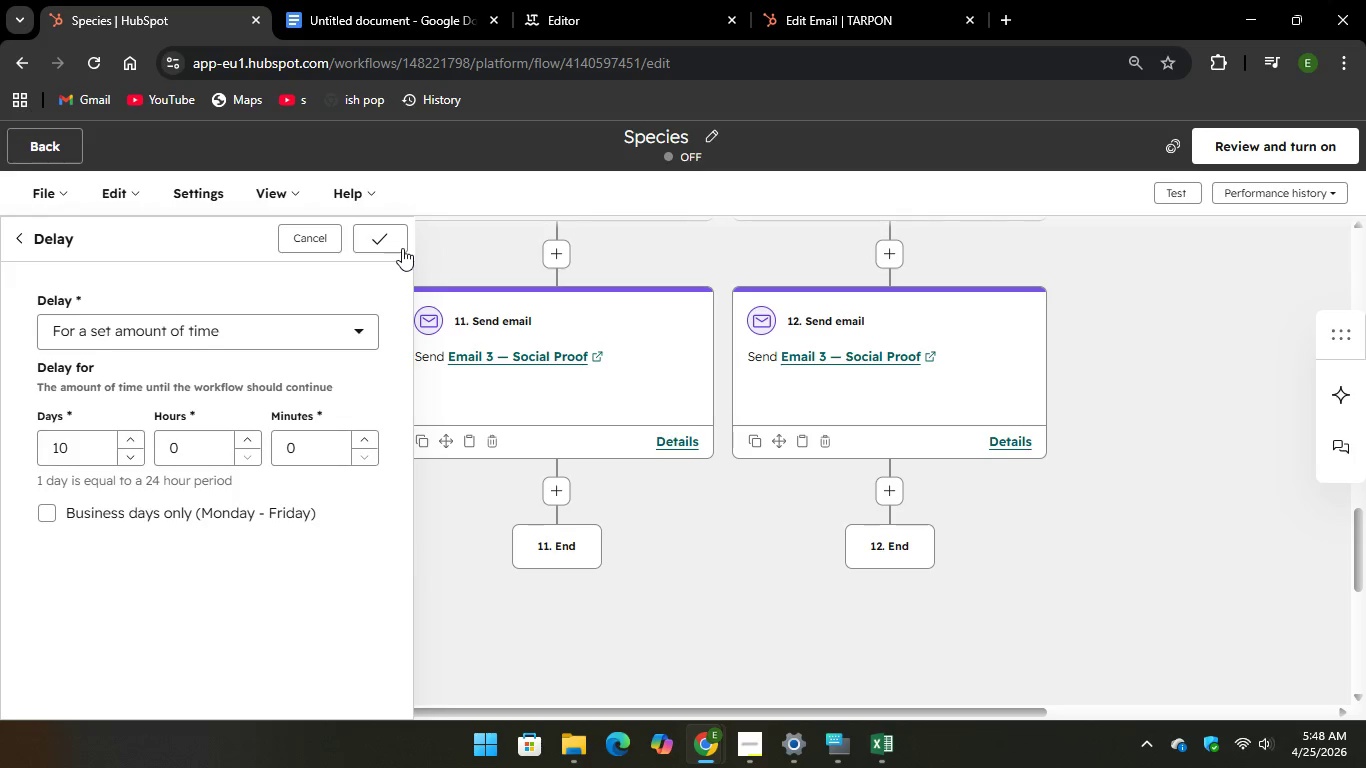 
wait(7.2)
 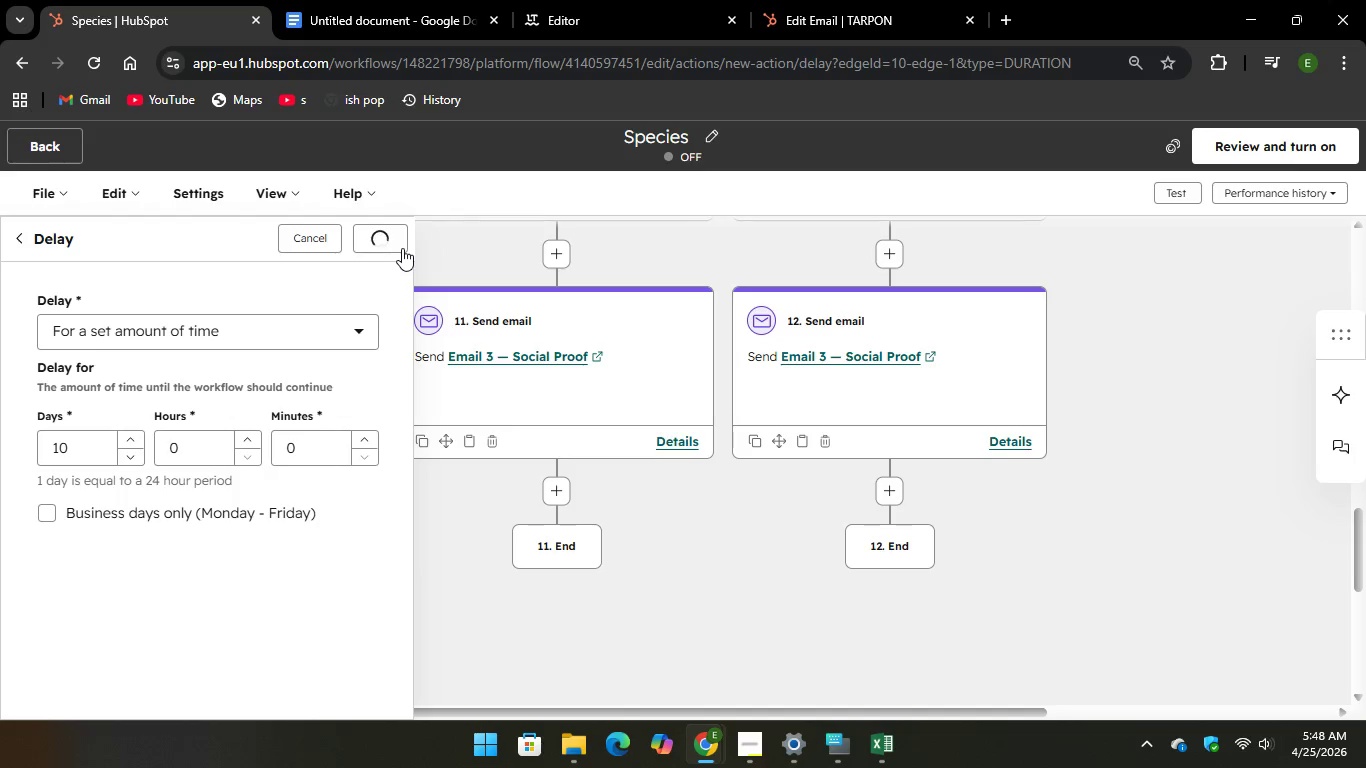 
scroll: coordinate [468, 499], scroll_direction: down, amount: 1.0
 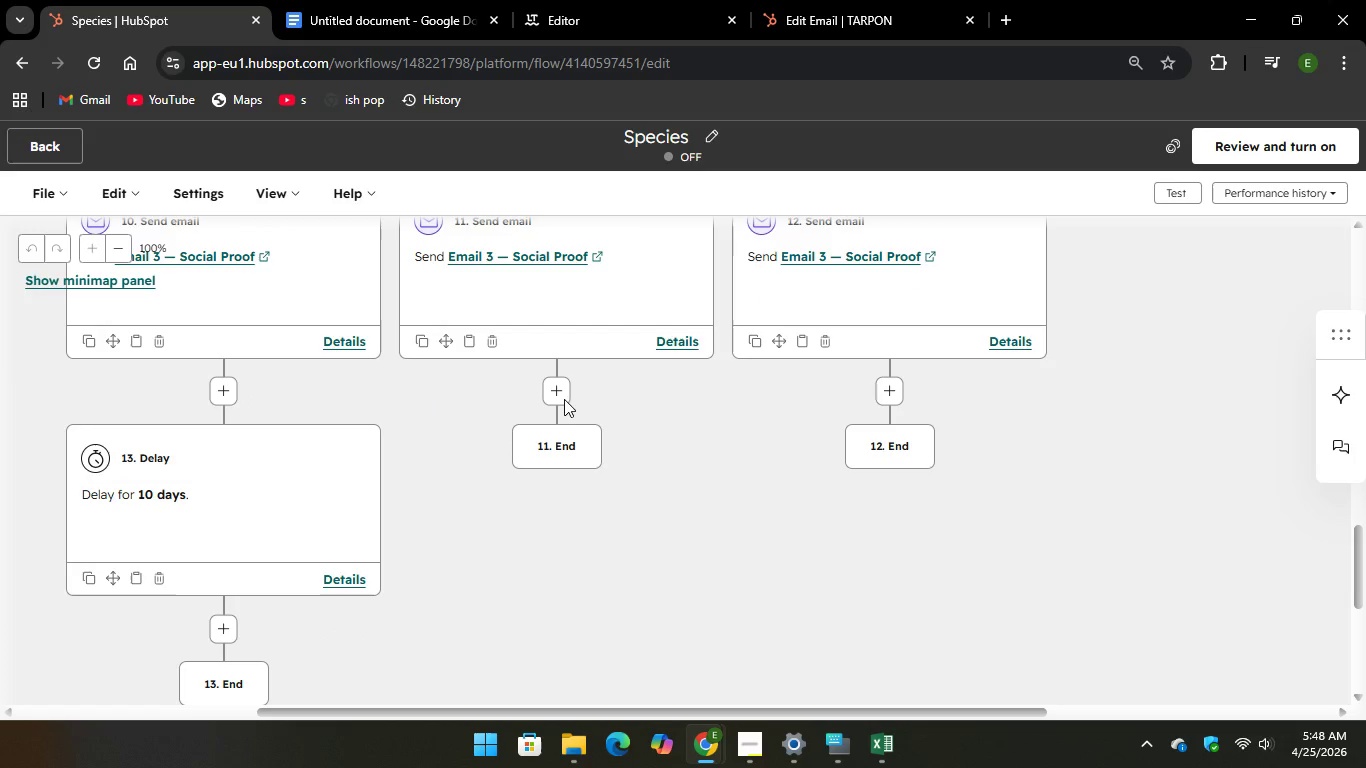 
left_click([564, 398])
 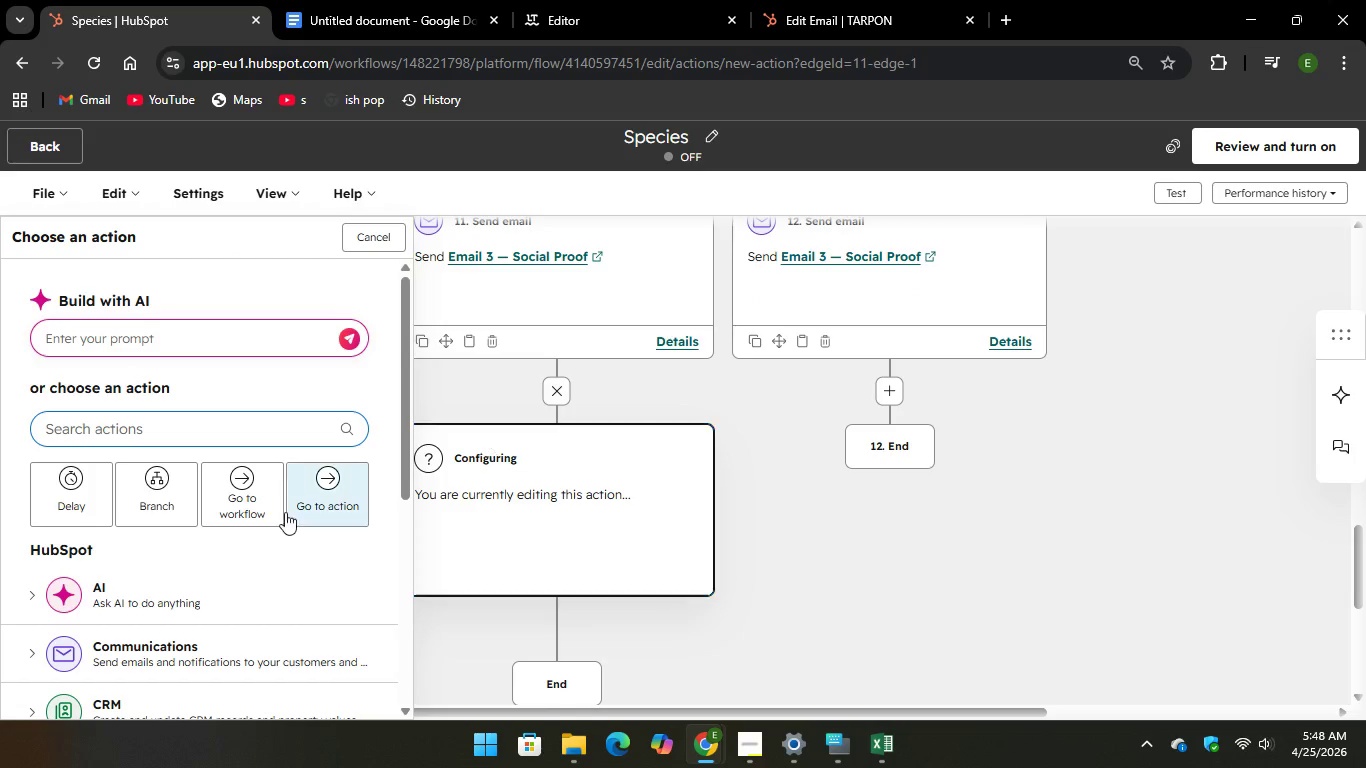 
scroll: coordinate [265, 591], scroll_direction: down, amount: 2.0
 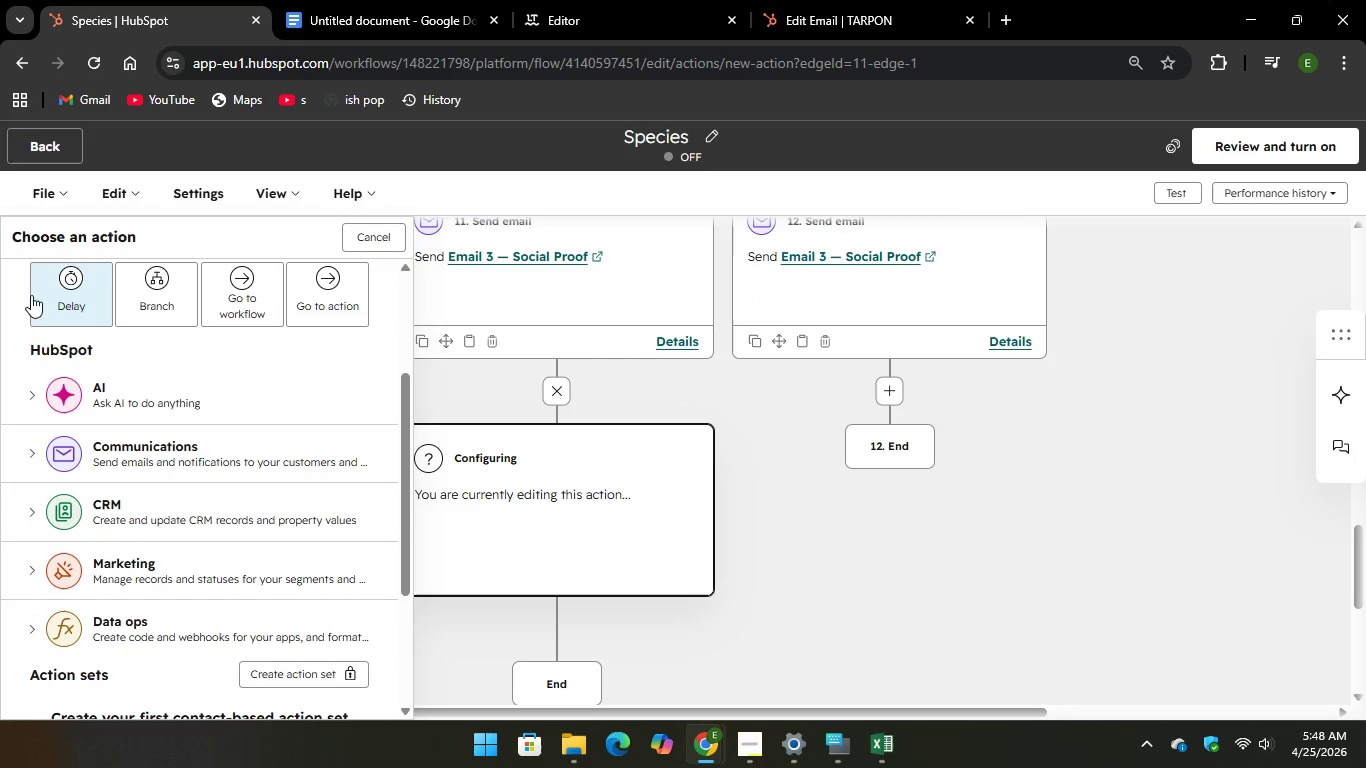 
left_click([50, 303])
 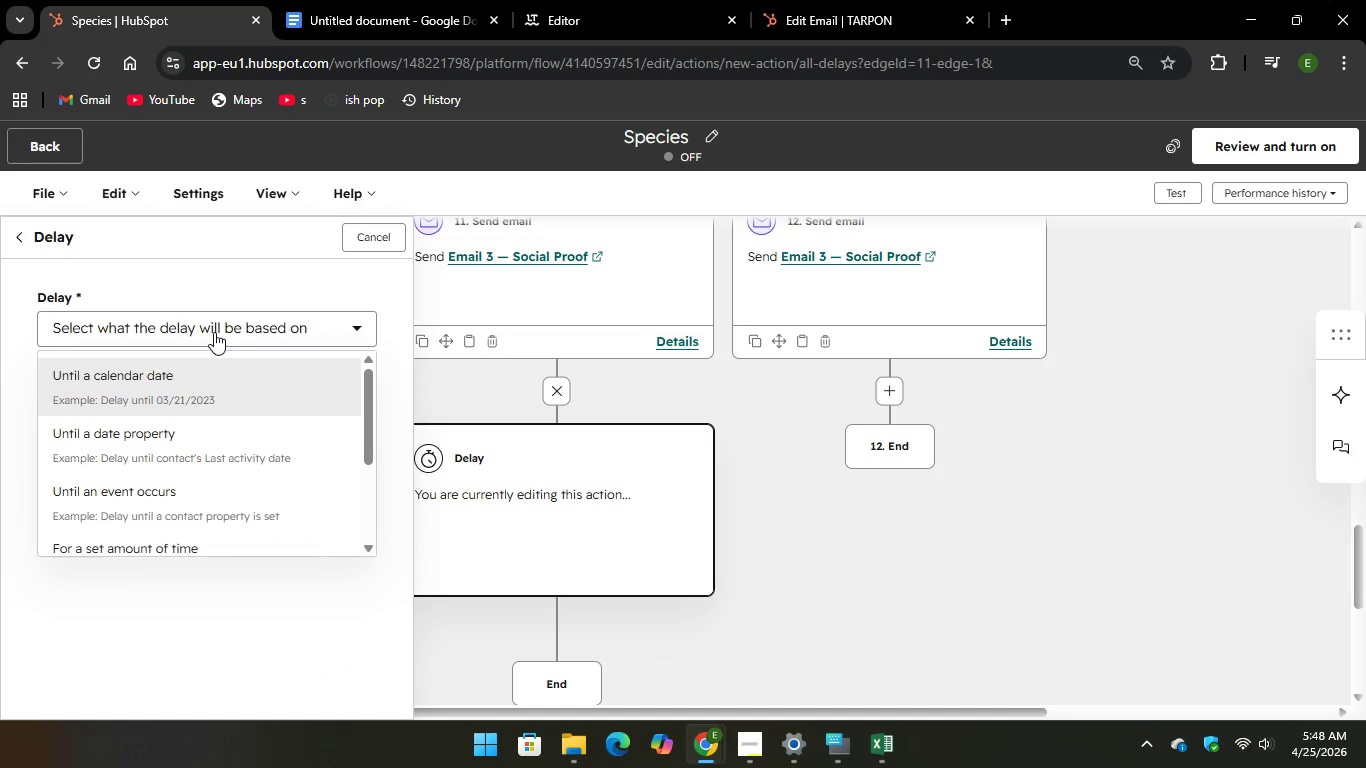 
scroll: coordinate [192, 462], scroll_direction: down, amount: 1.0
 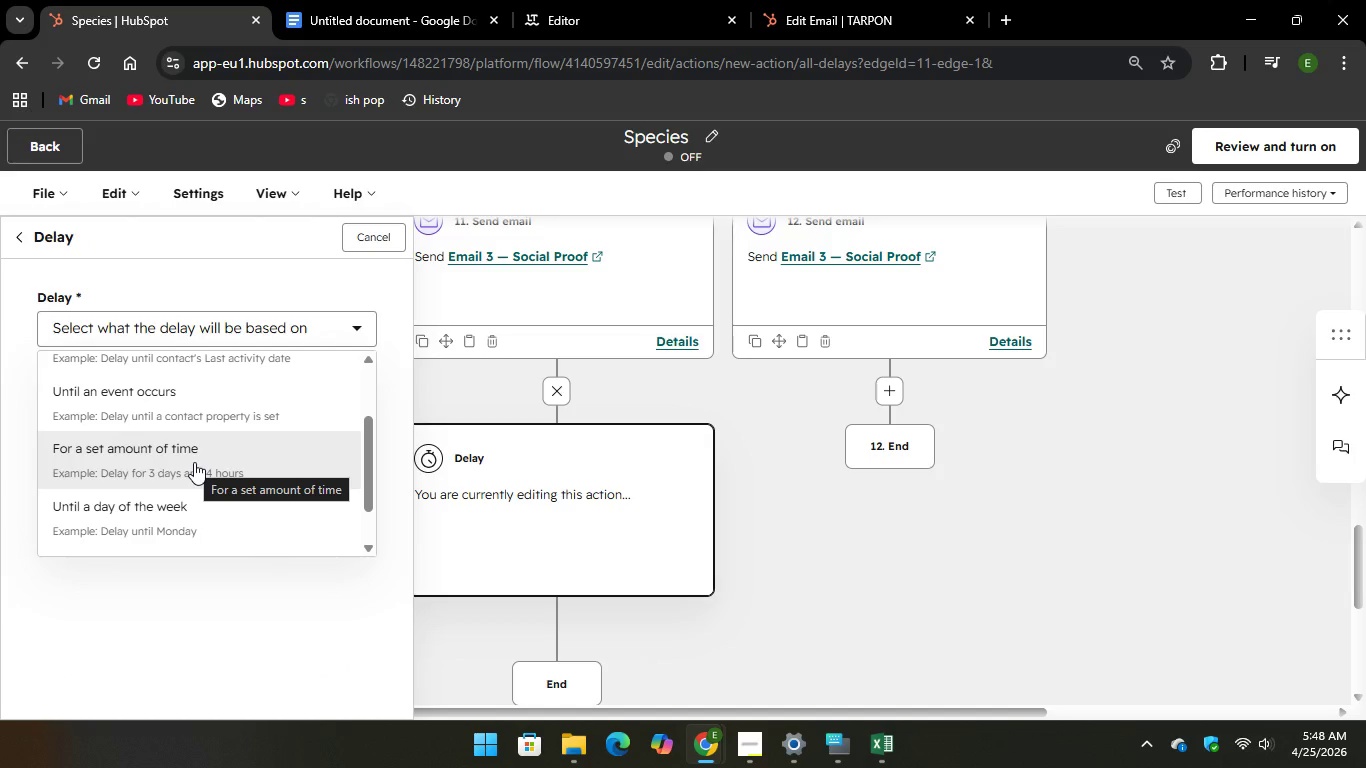 
left_click([194, 462])
 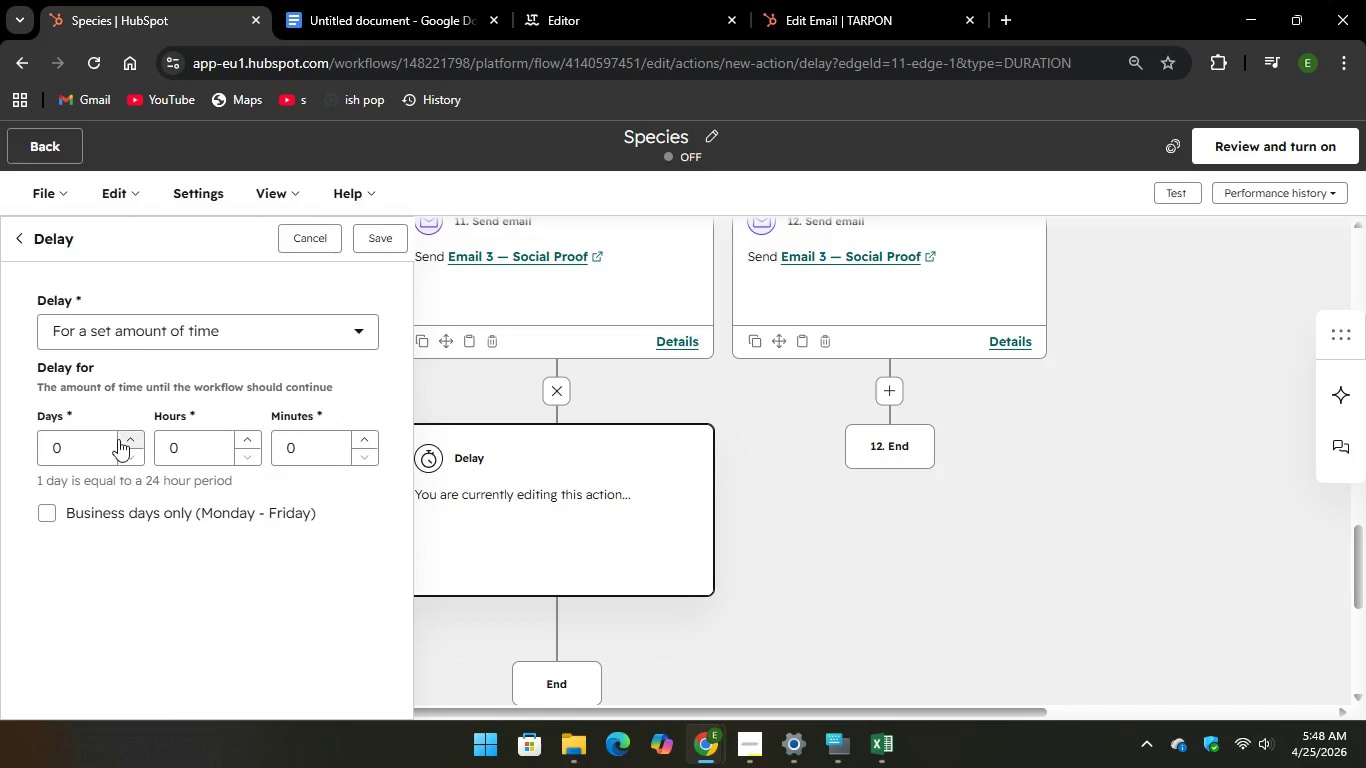 
double_click([125, 442])
 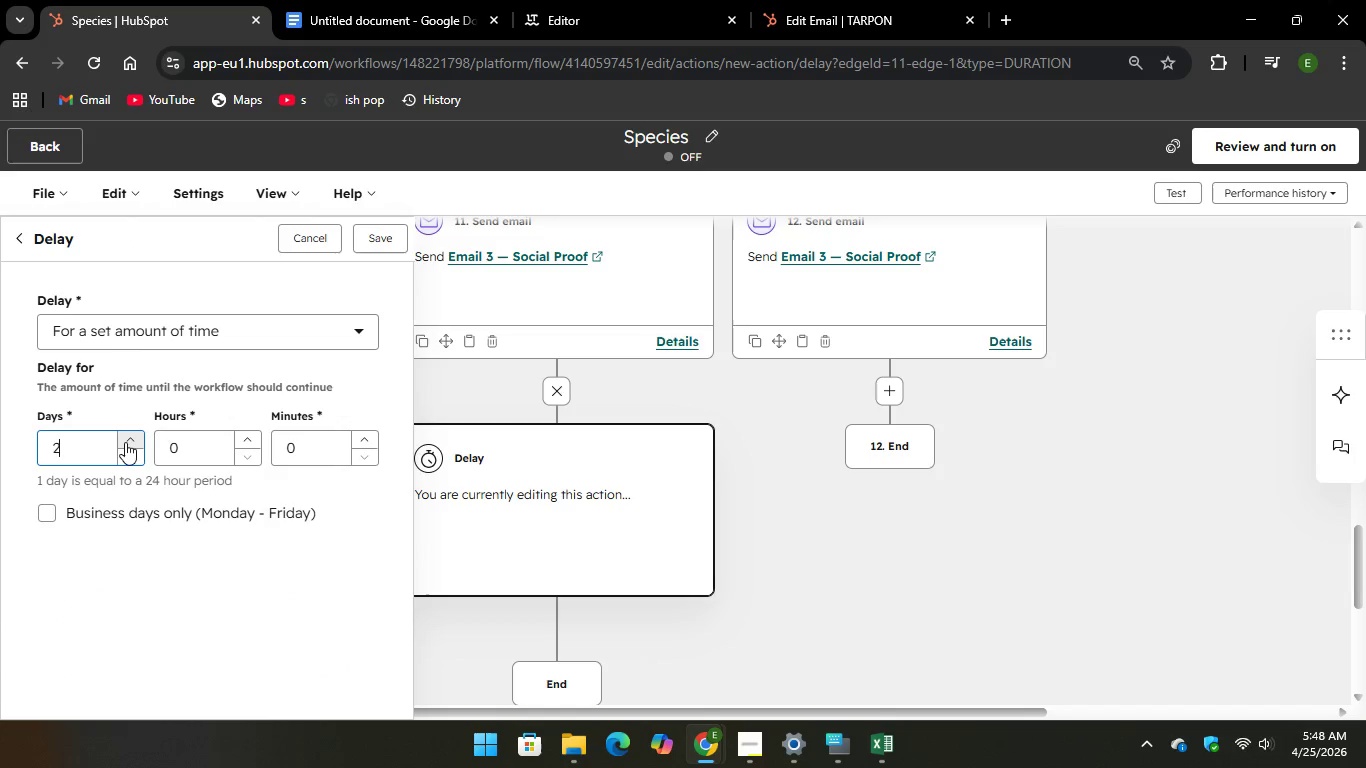 
triple_click([125, 442])
 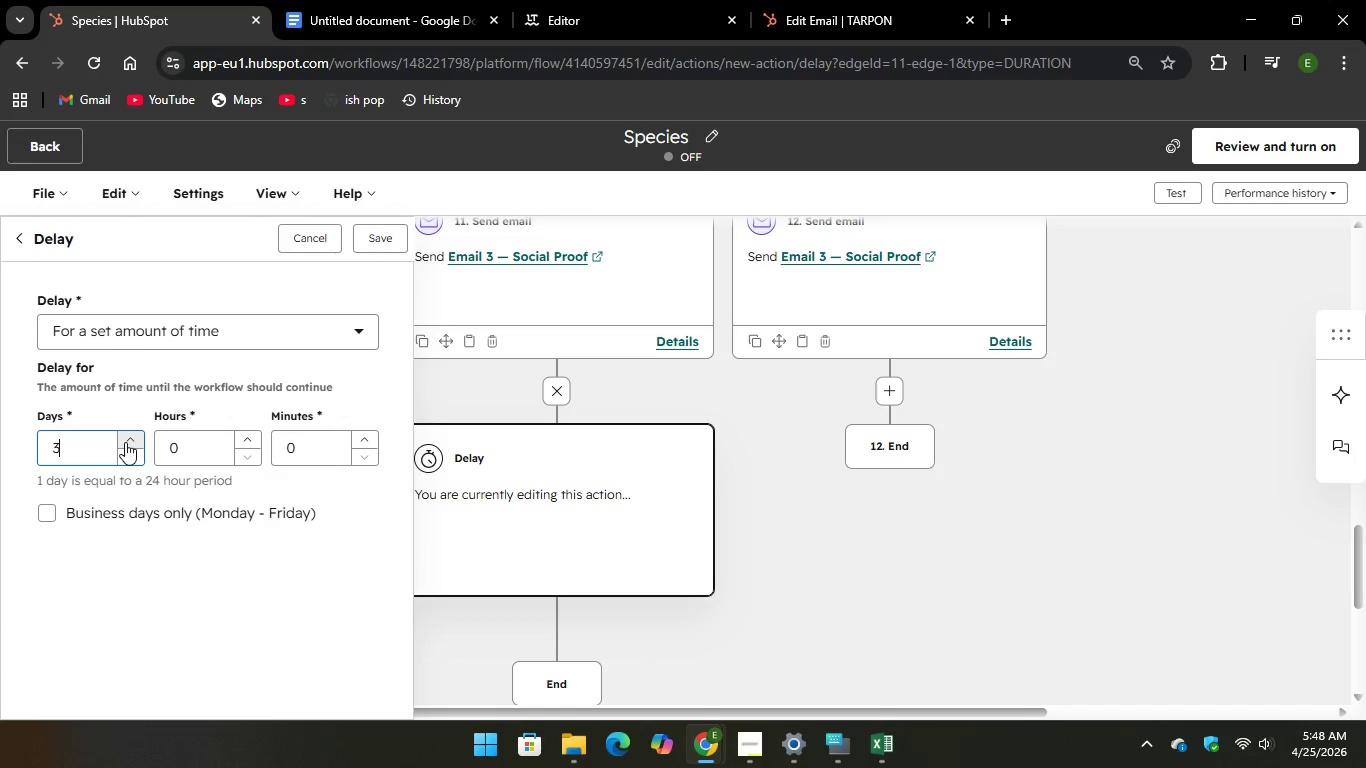 
double_click([125, 442])
 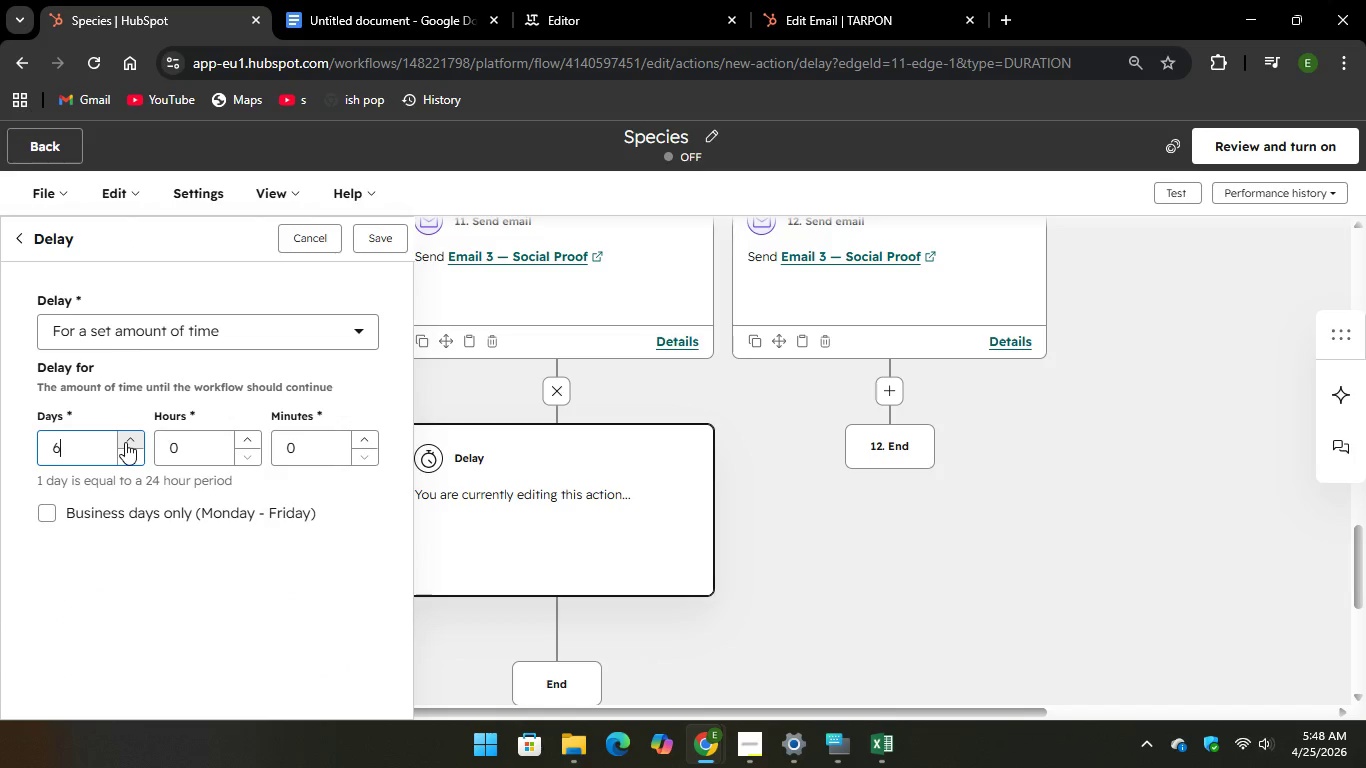 
double_click([125, 442])
 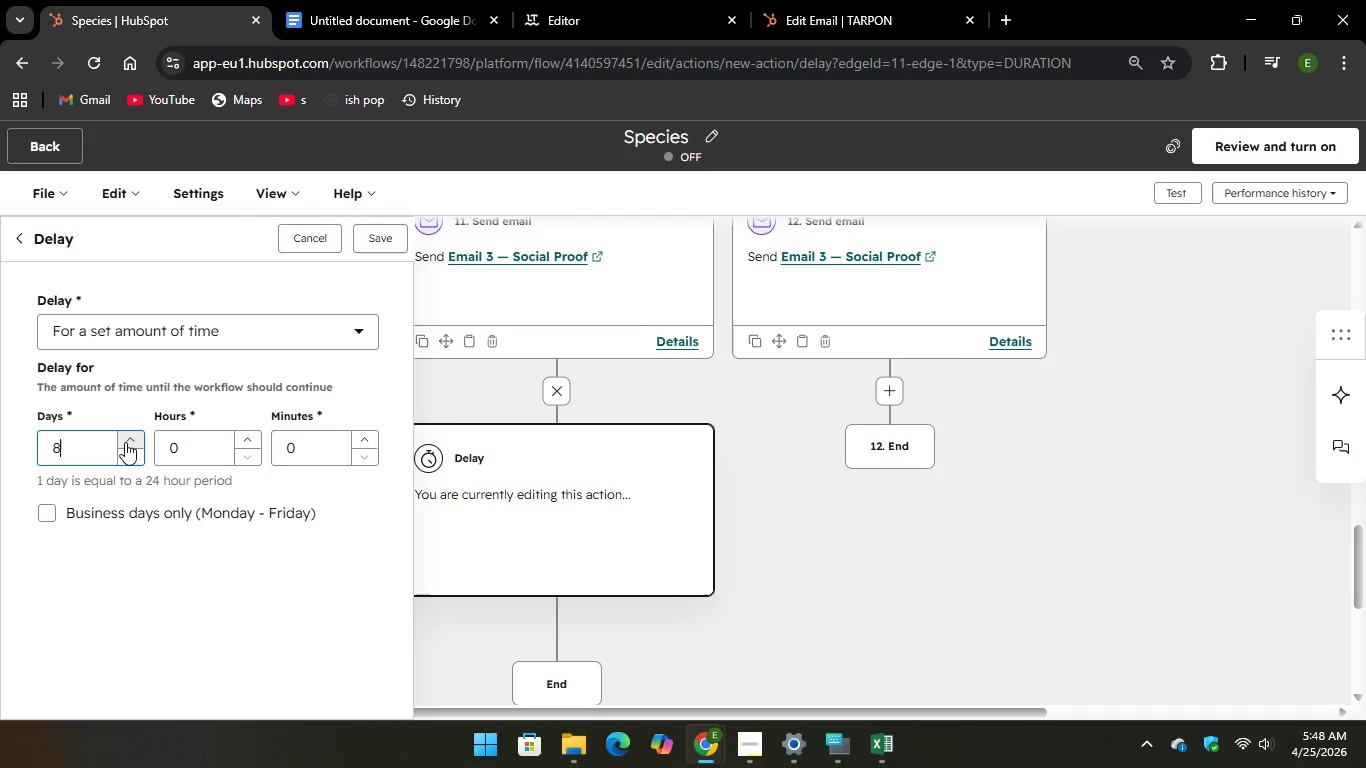 
triple_click([125, 442])
 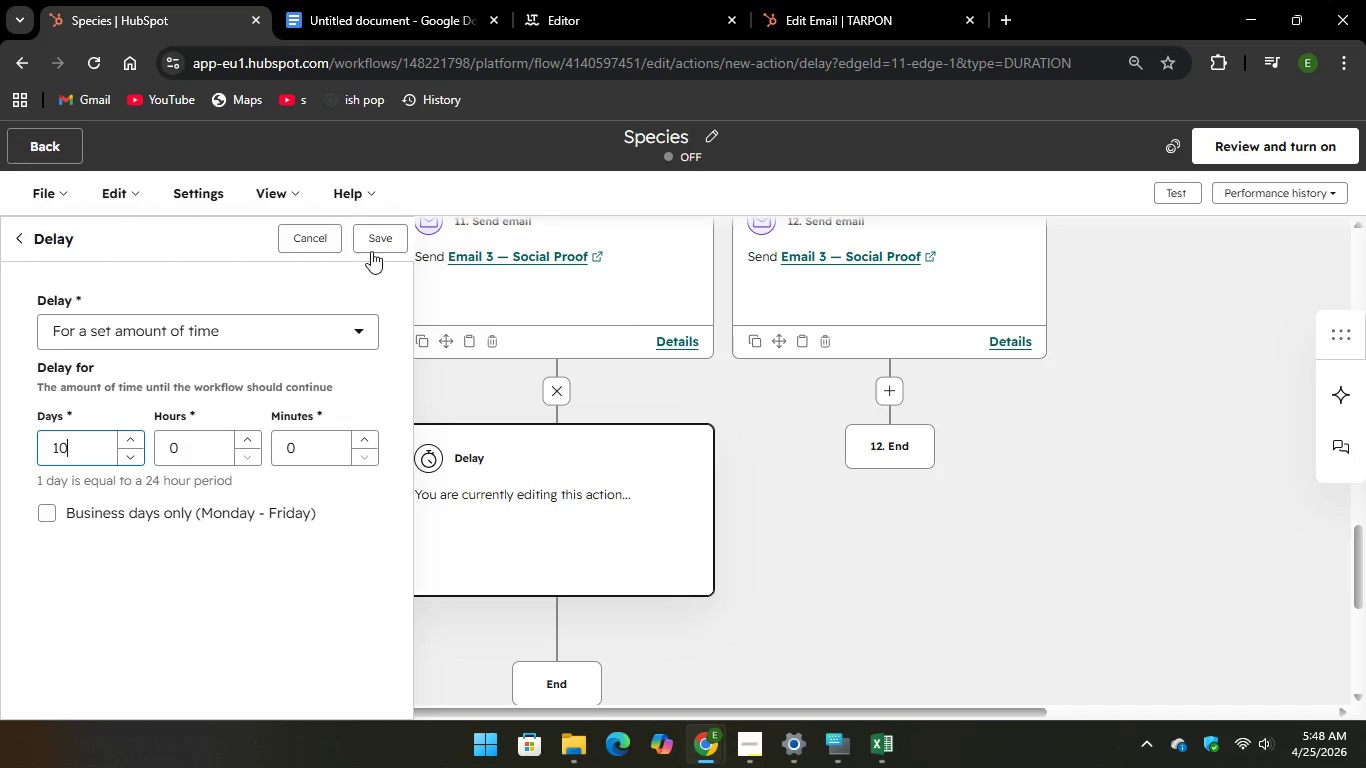 
left_click([377, 243])
 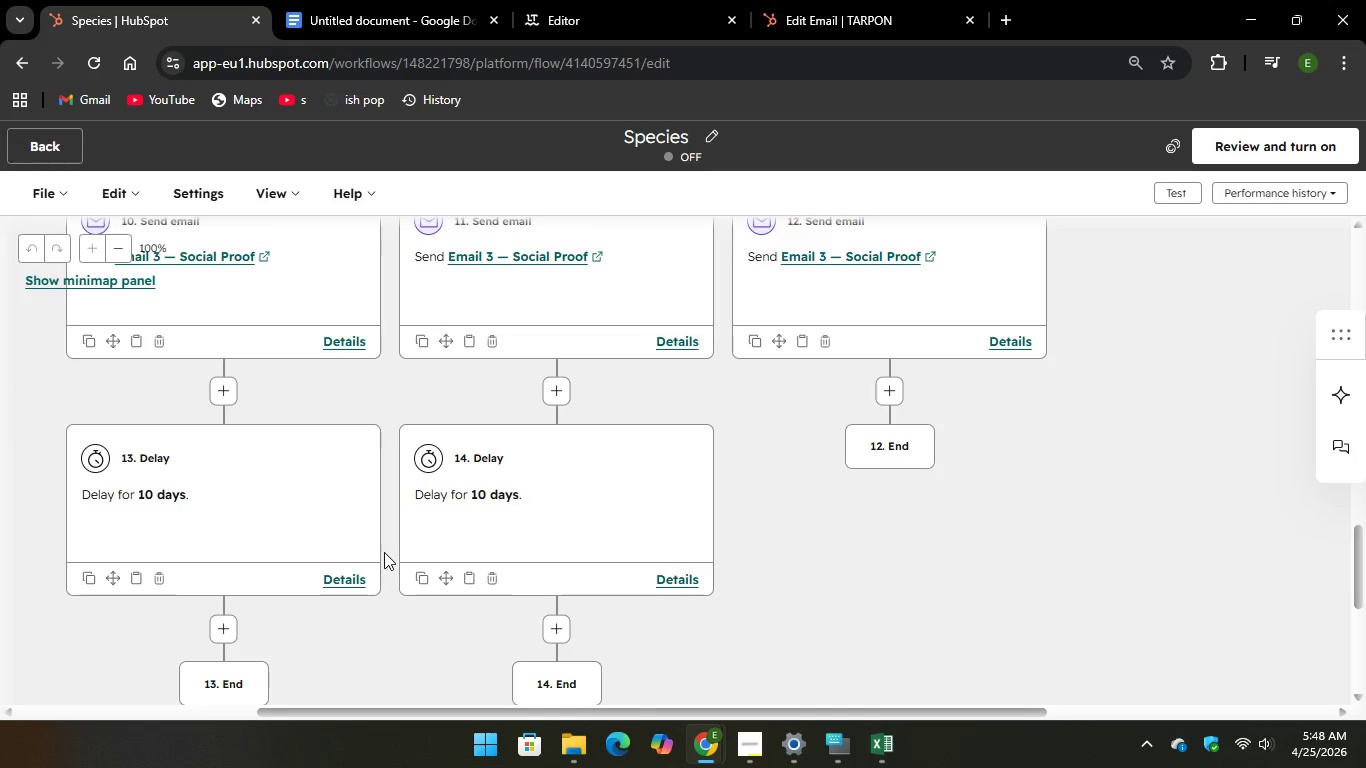 
wait(6.94)
 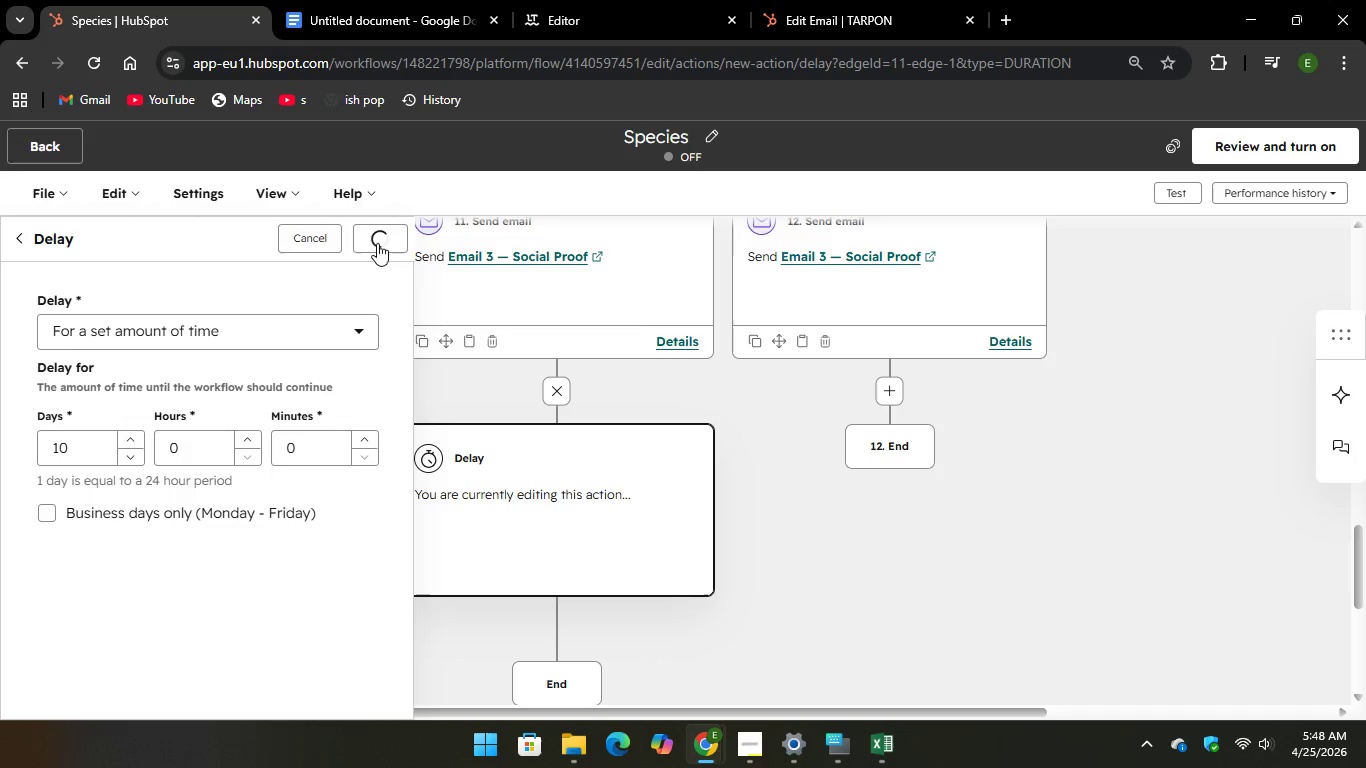 
mouse_move([879, 412])
 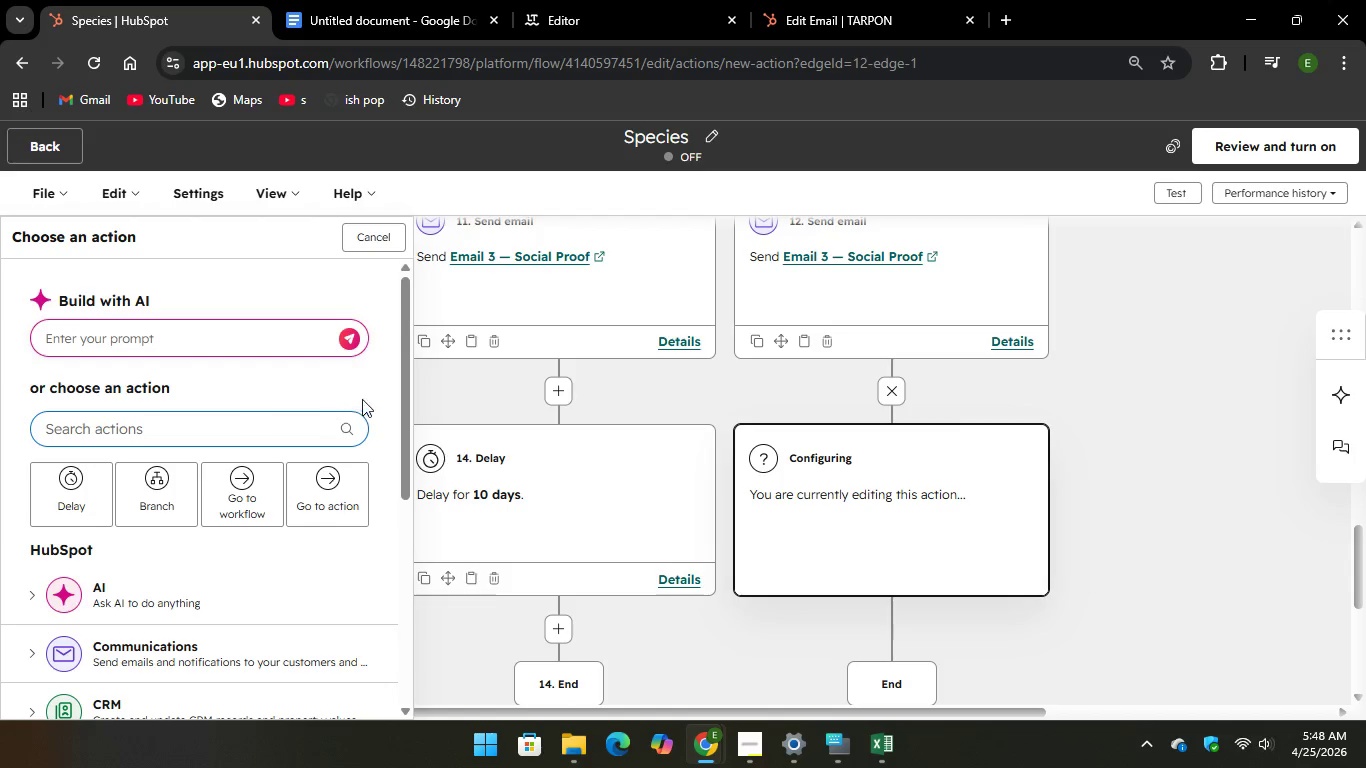 
scroll: coordinate [336, 461], scroll_direction: down, amount: 2.0
 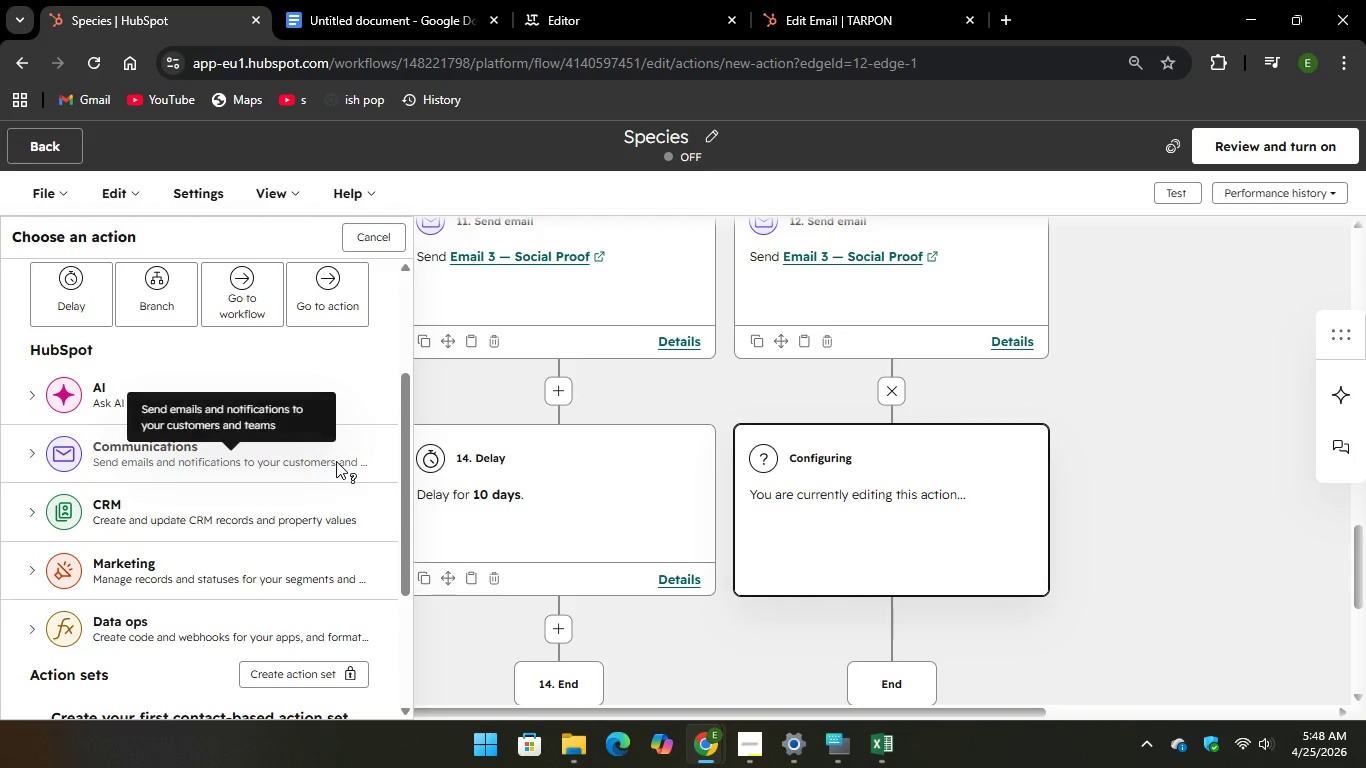 
left_click([336, 461])
 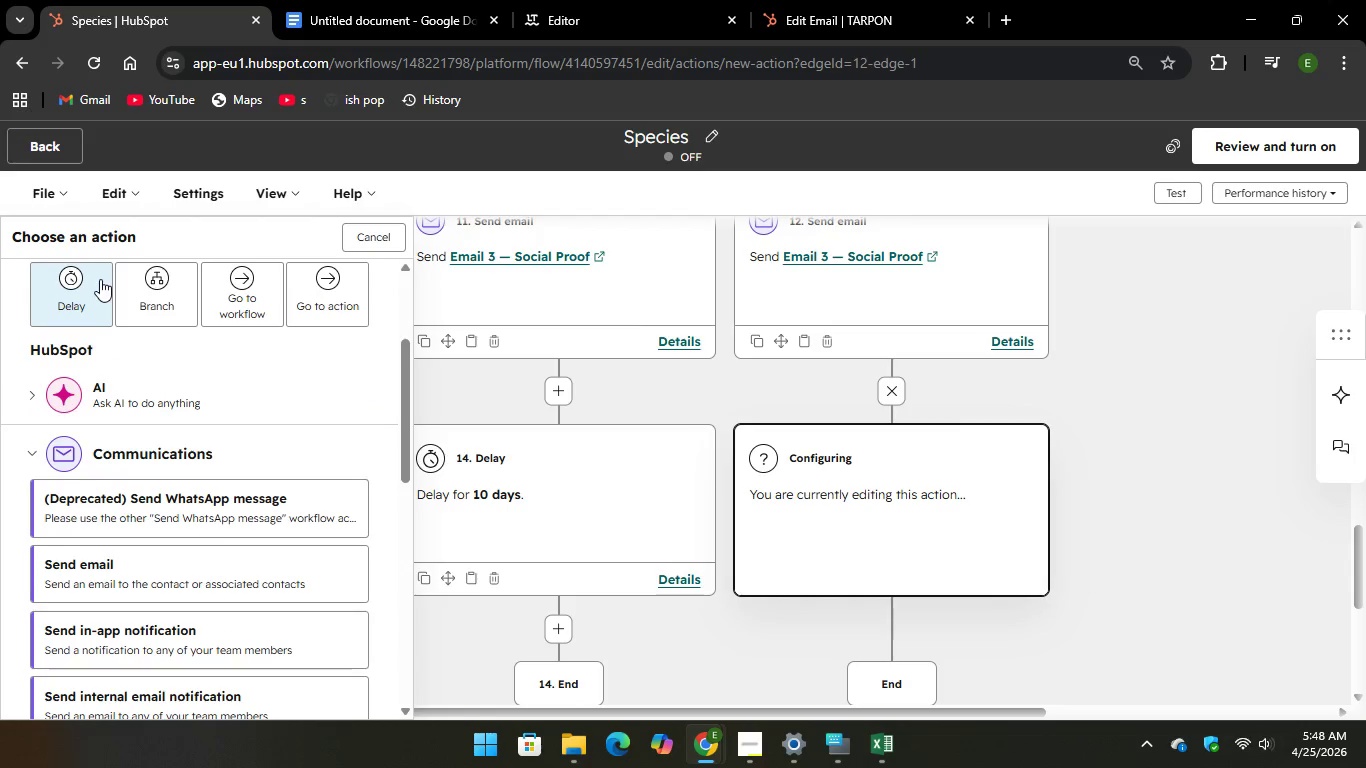 
left_click([96, 279])
 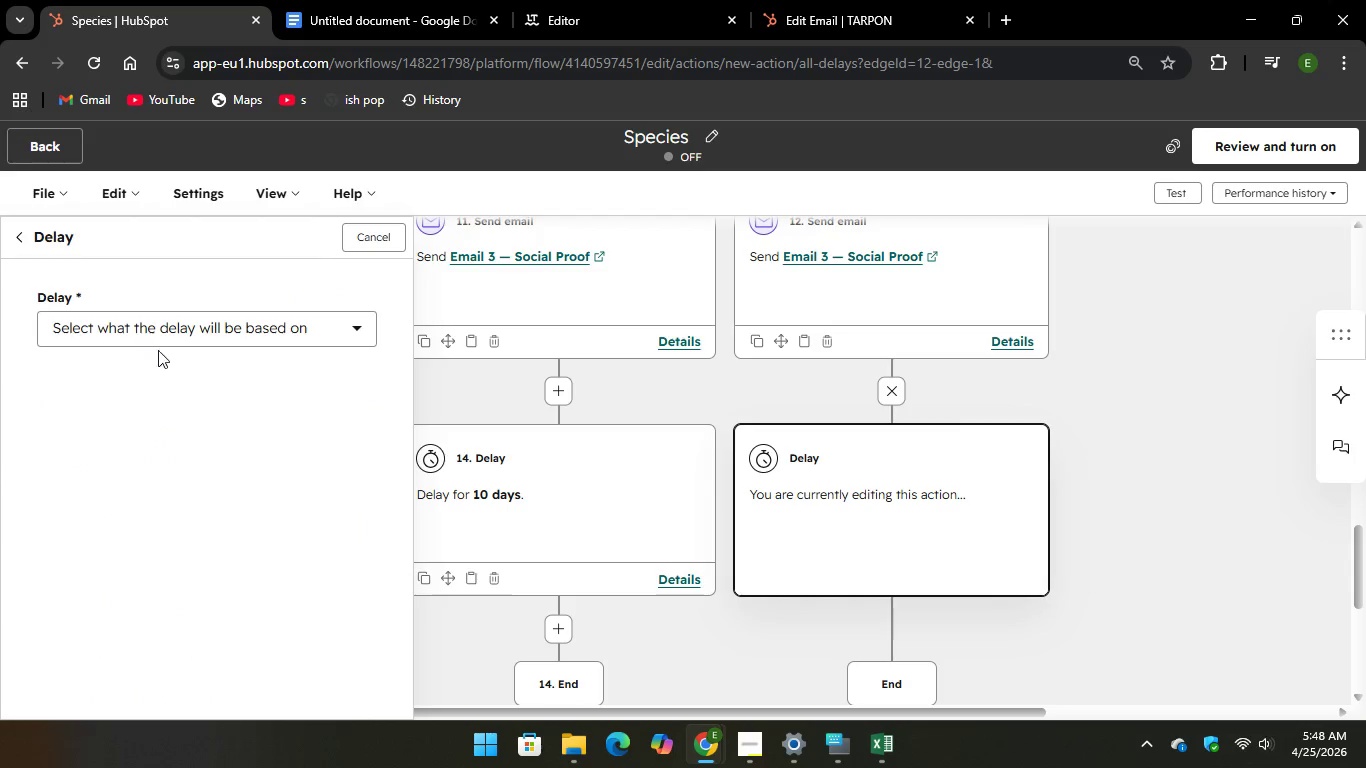 
left_click([170, 330])
 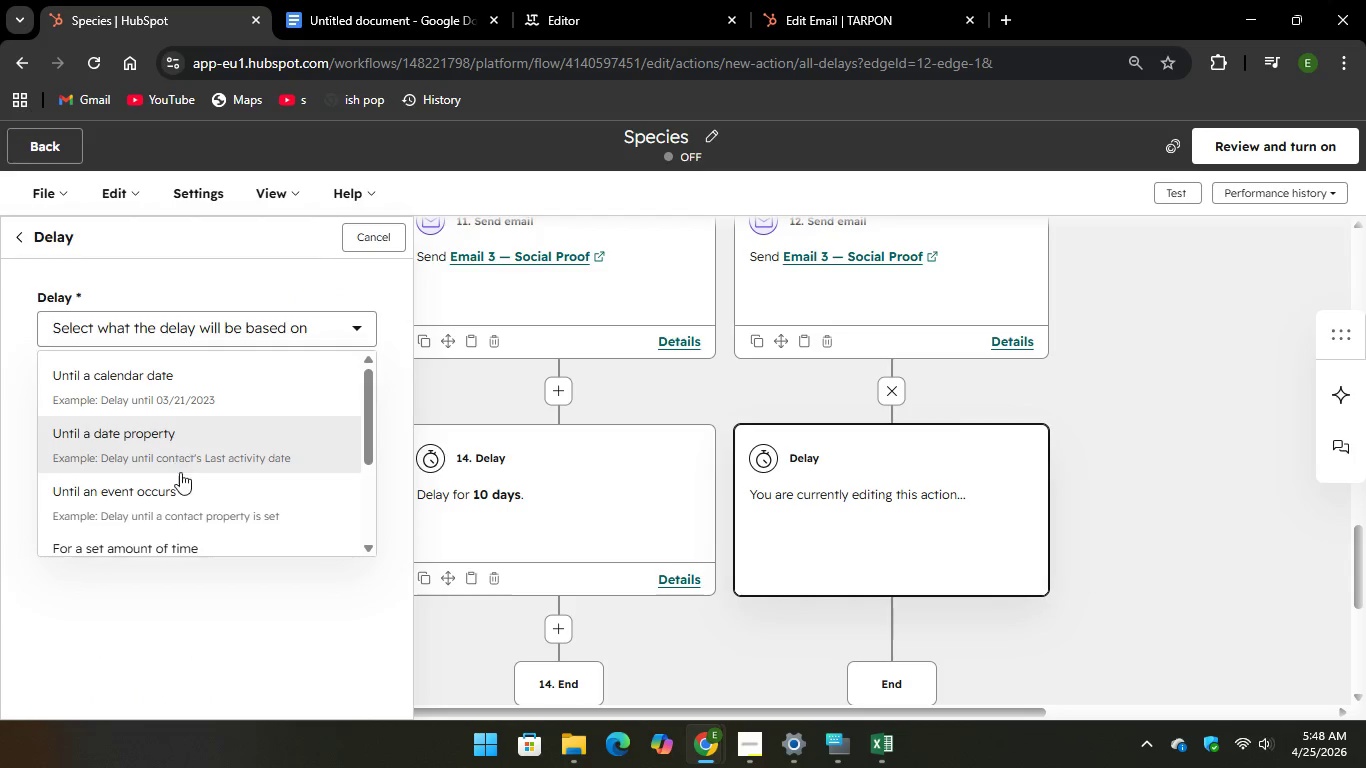 
scroll: coordinate [181, 476], scroll_direction: down, amount: 1.0
 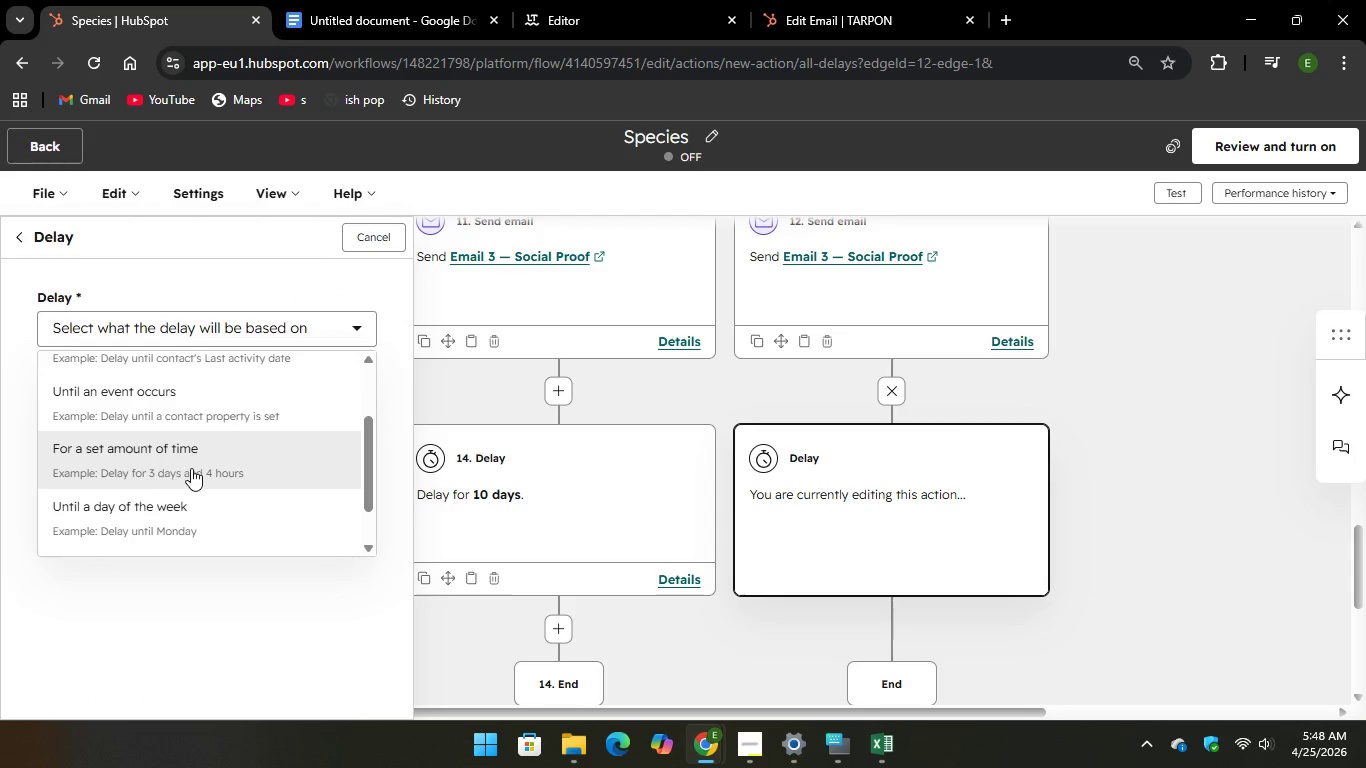 
left_click([197, 463])
 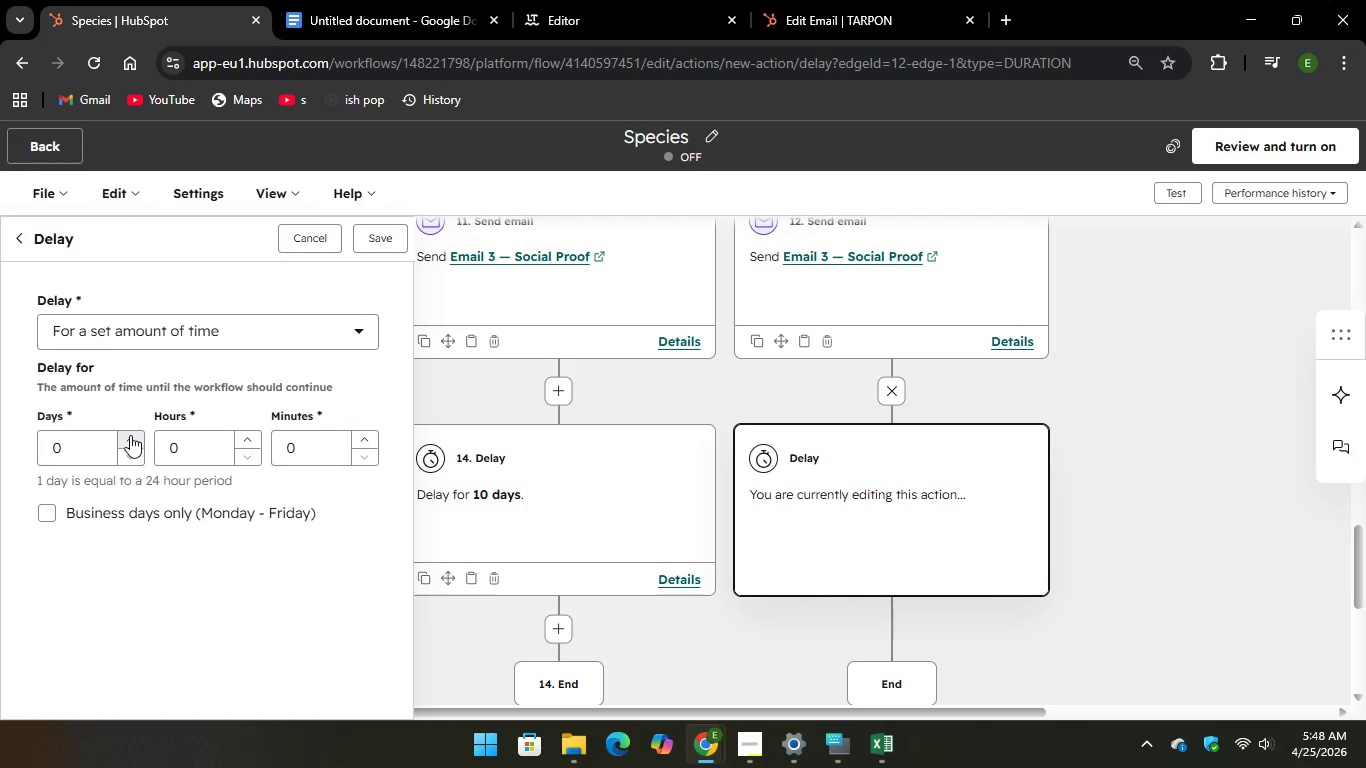 
double_click([130, 435])
 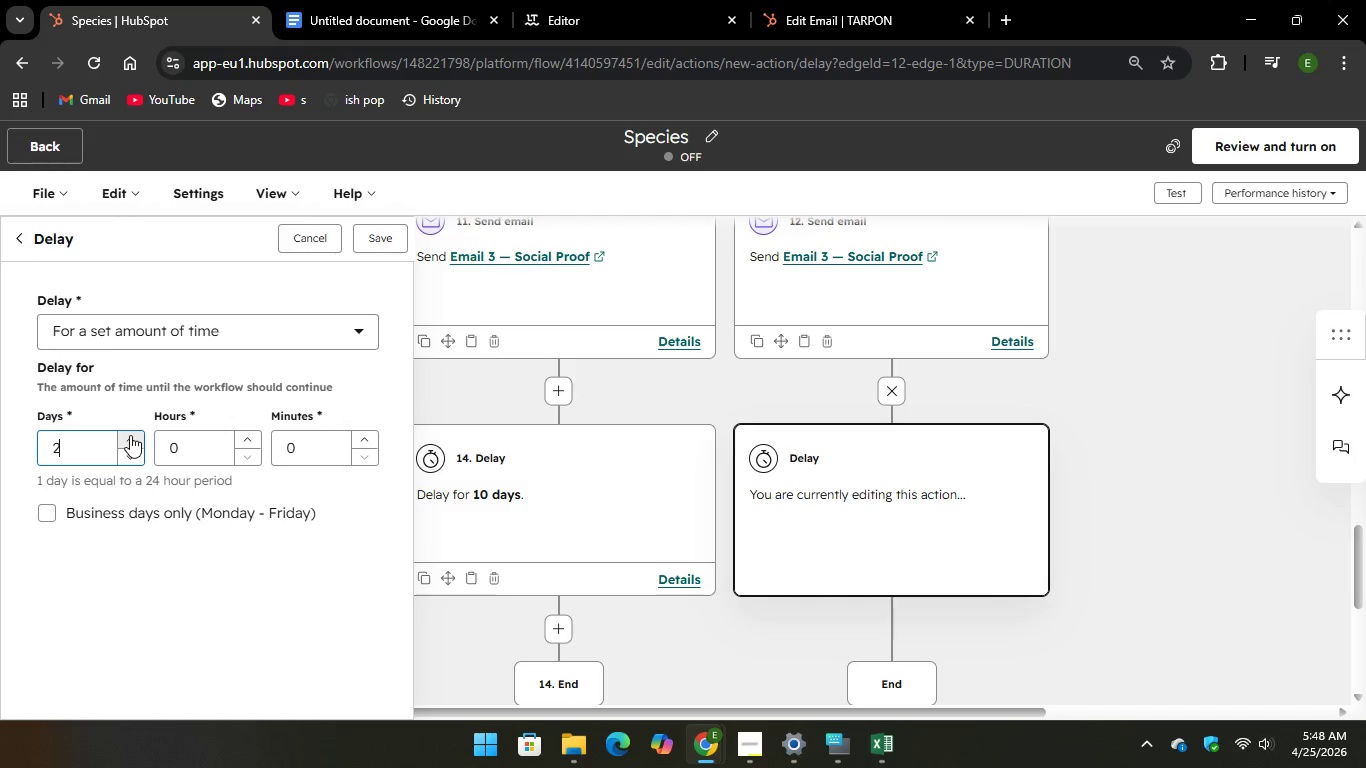 
triple_click([130, 435])
 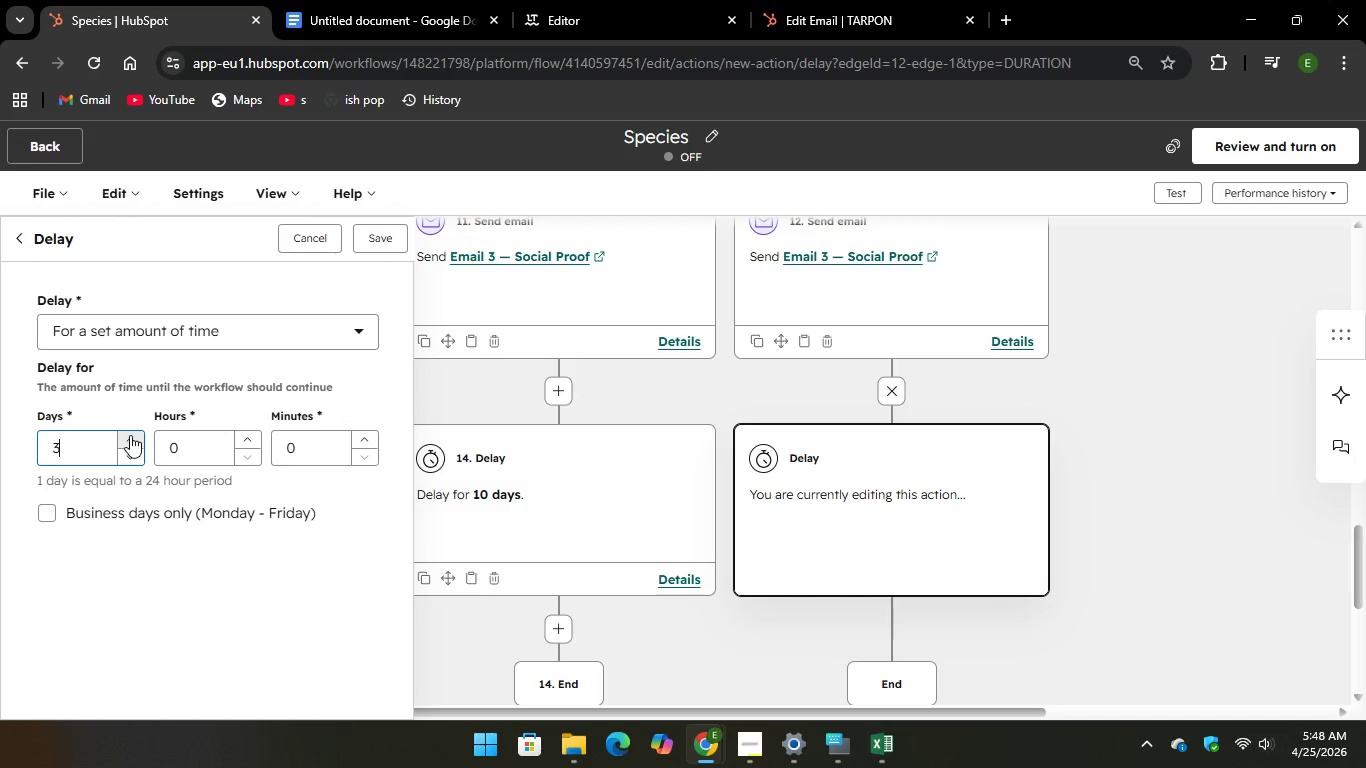 
triple_click([130, 435])
 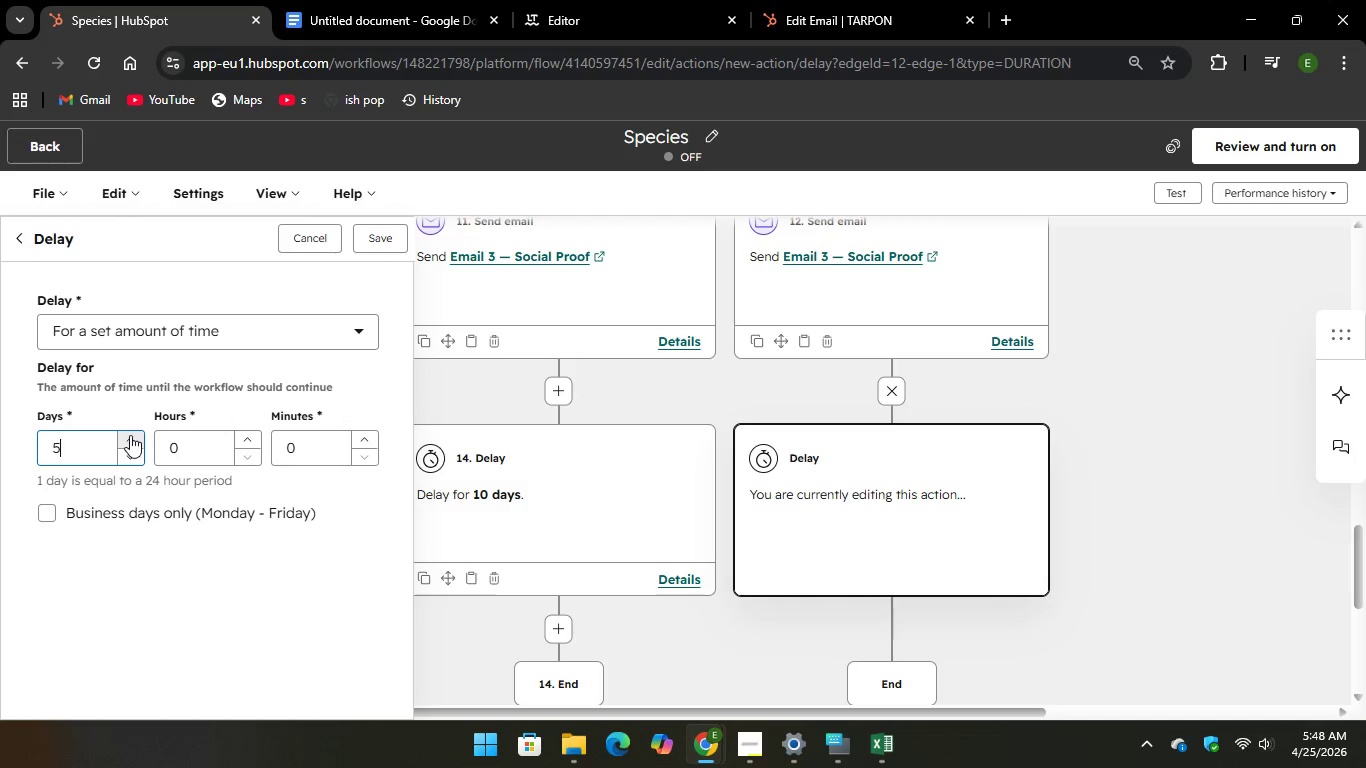 
double_click([130, 435])
 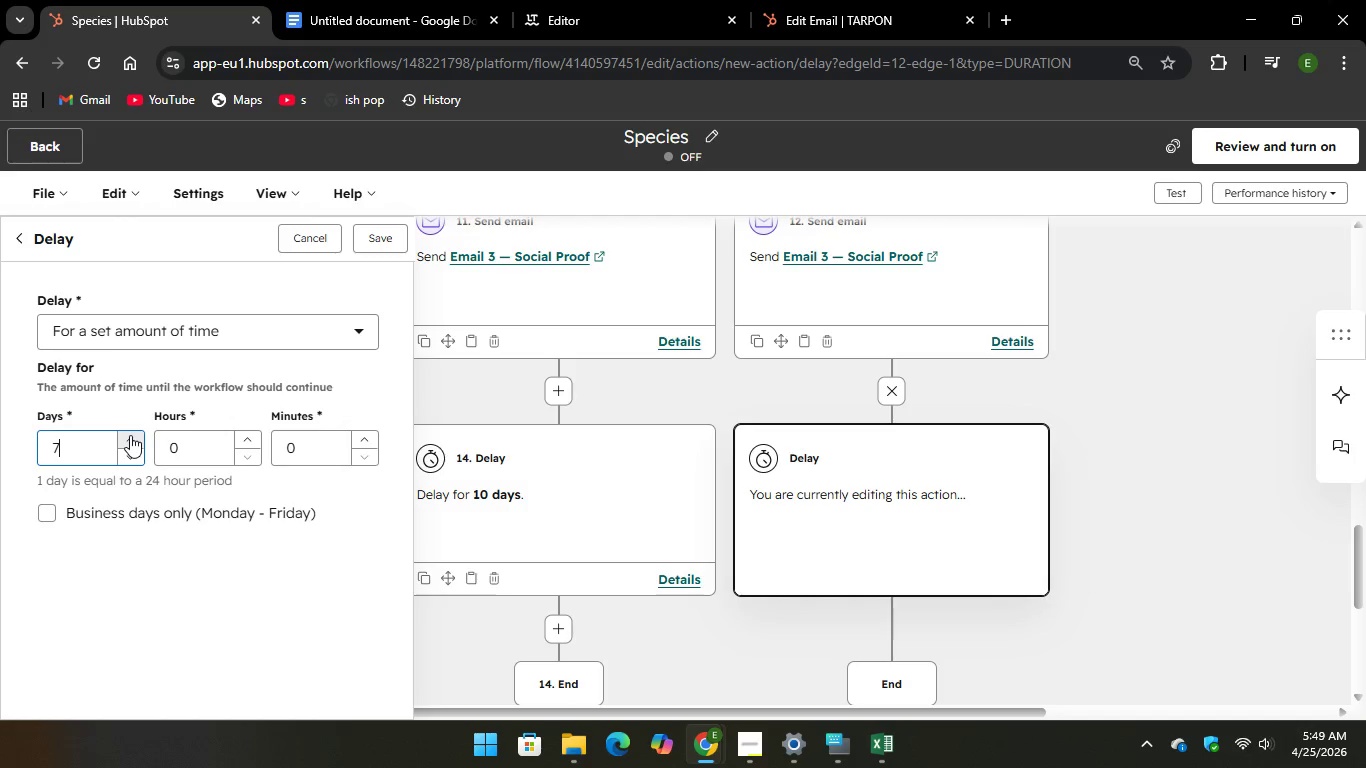 
double_click([130, 435])
 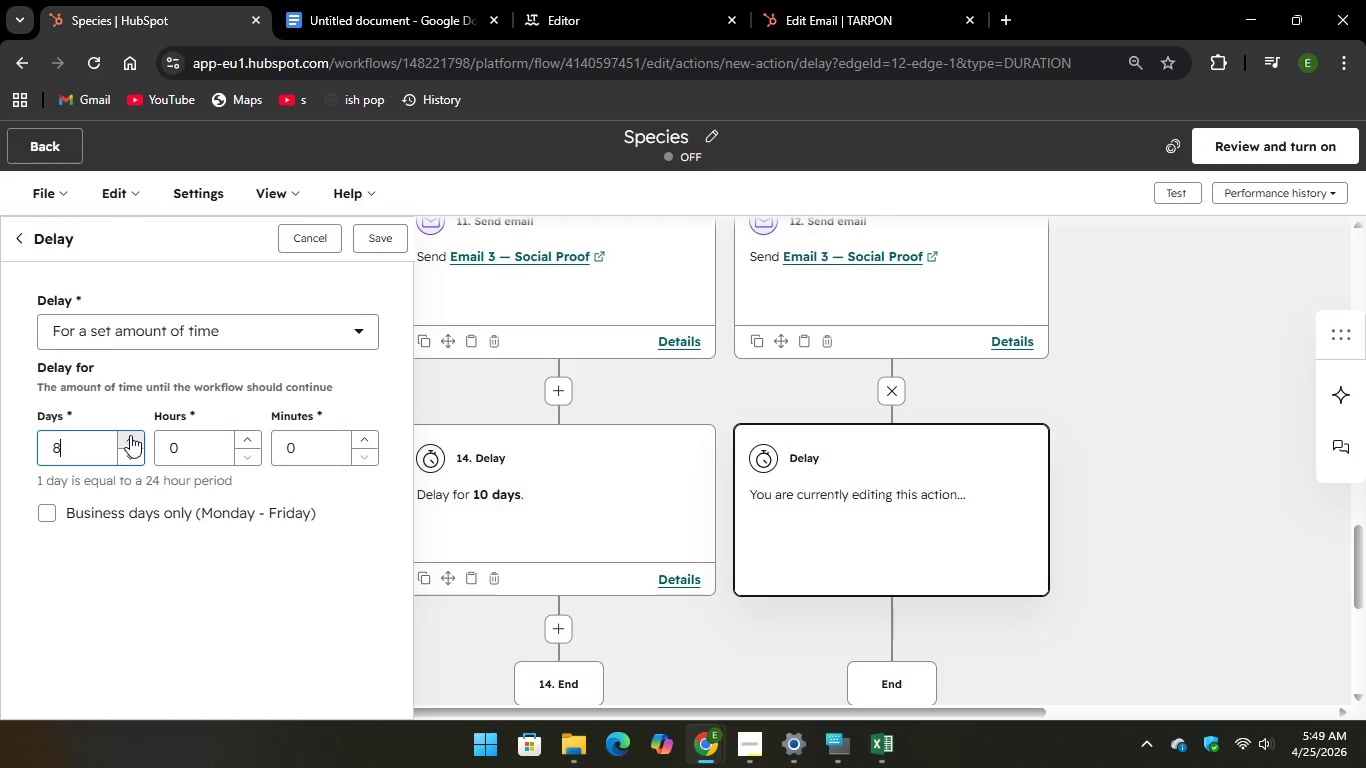 
triple_click([130, 435])
 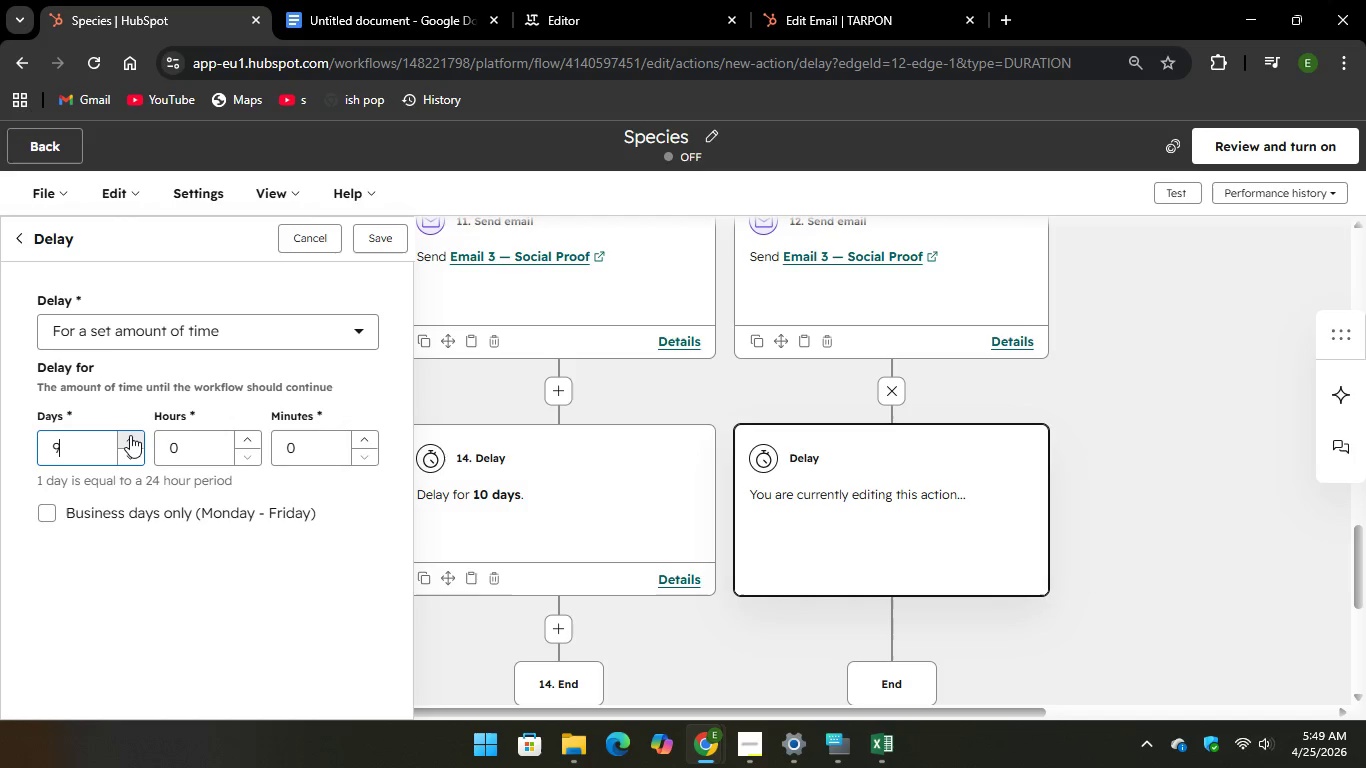 
left_click([130, 435])
 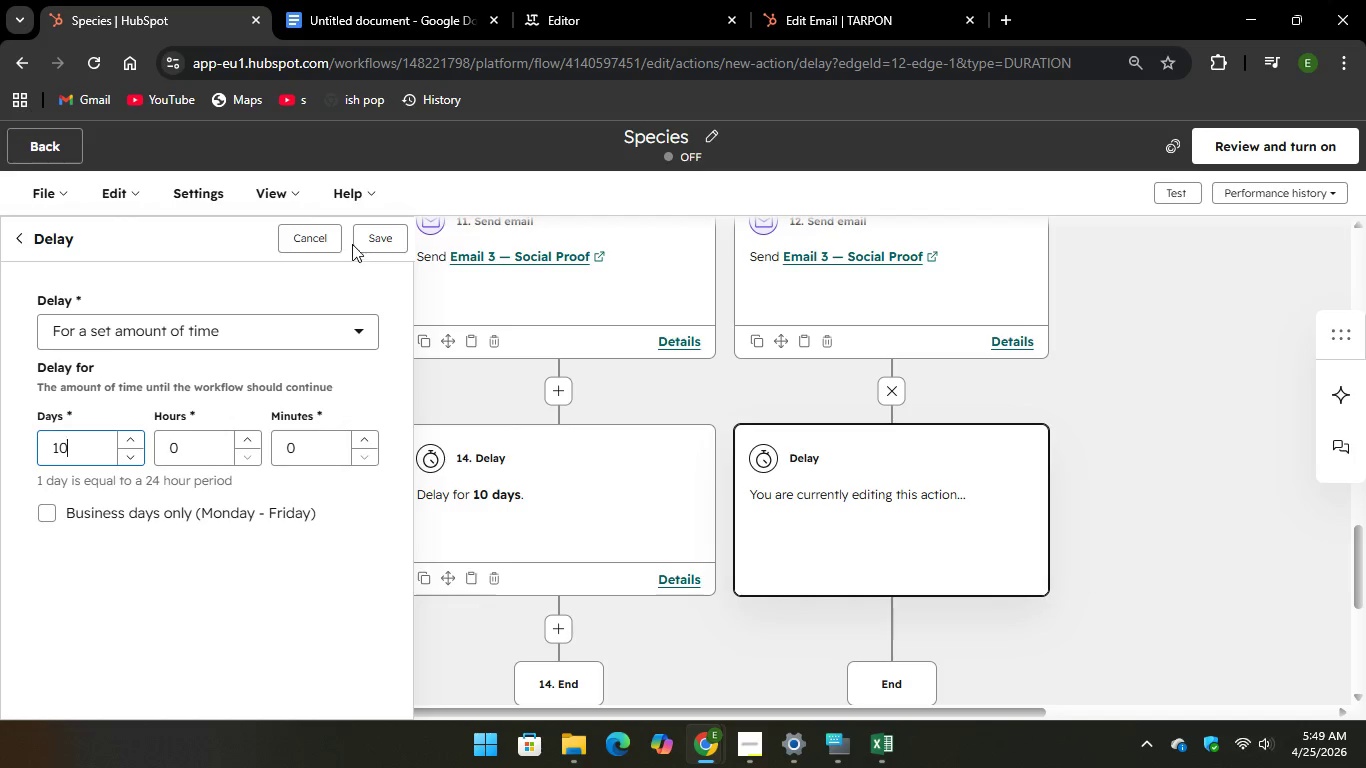 
left_click([366, 238])
 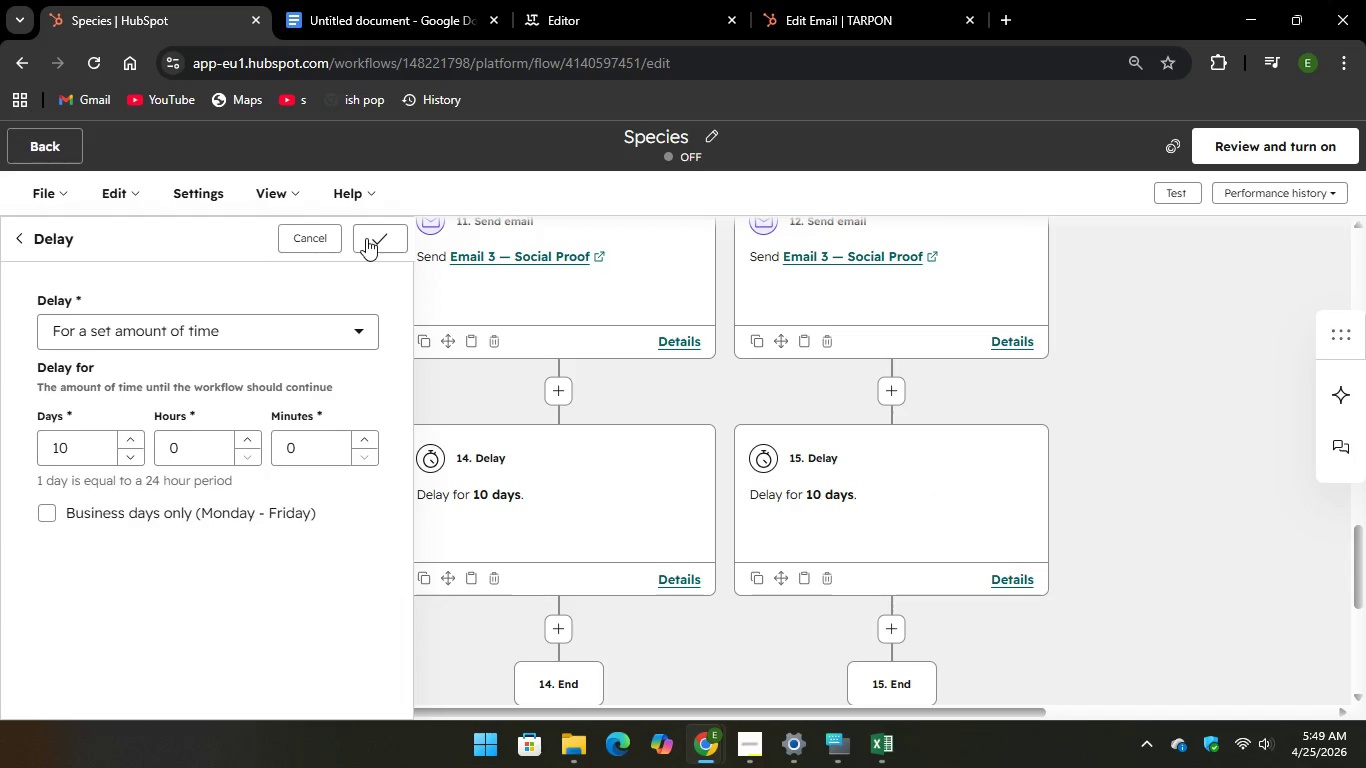 
wait(6.58)
 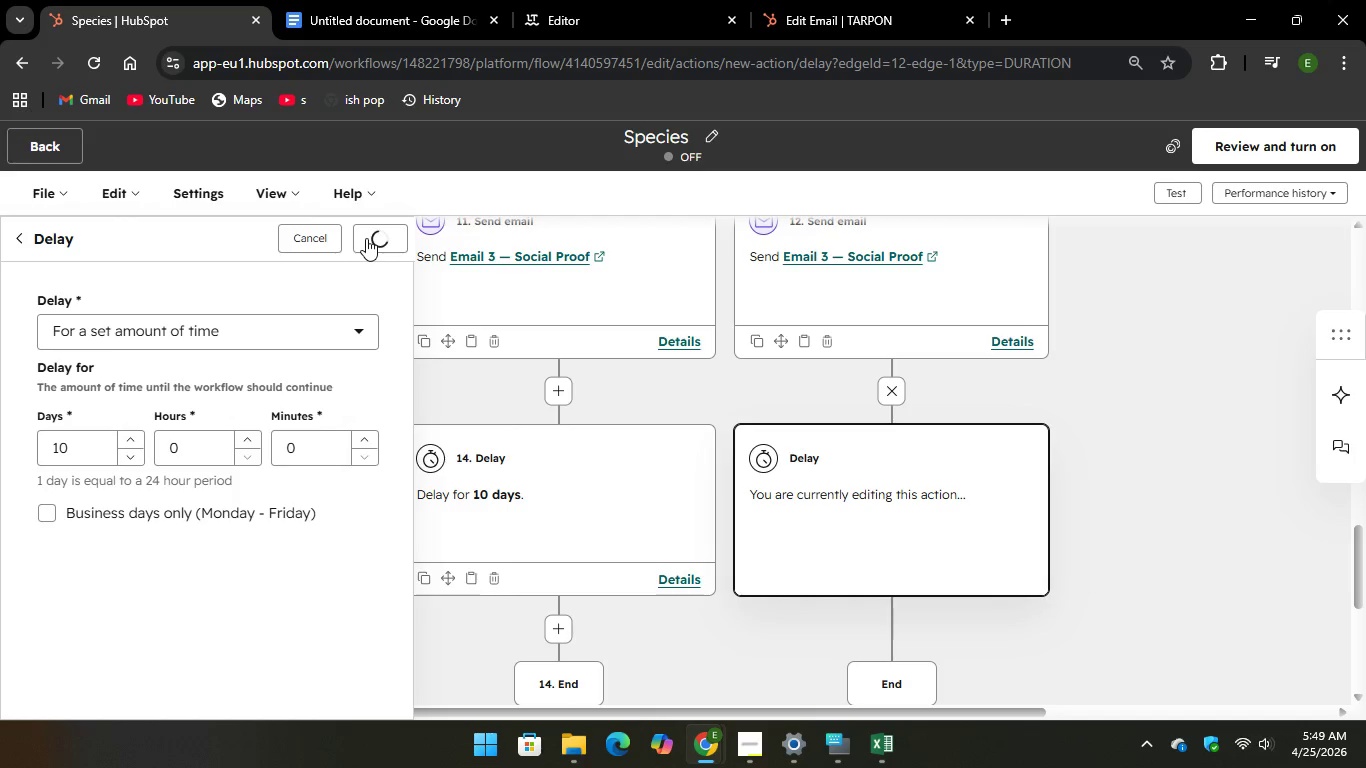 
scroll: coordinate [513, 410], scroll_direction: down, amount: 2.0
 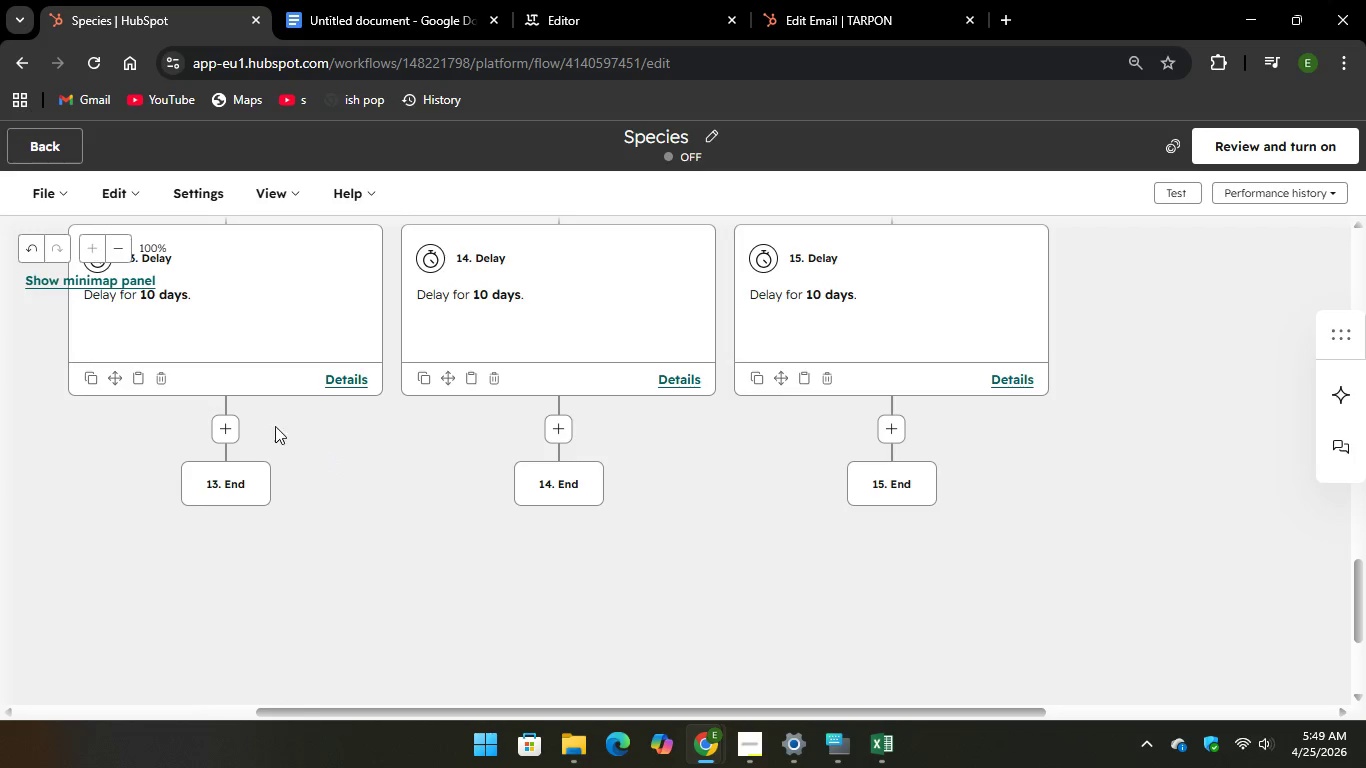 
left_click([231, 438])
 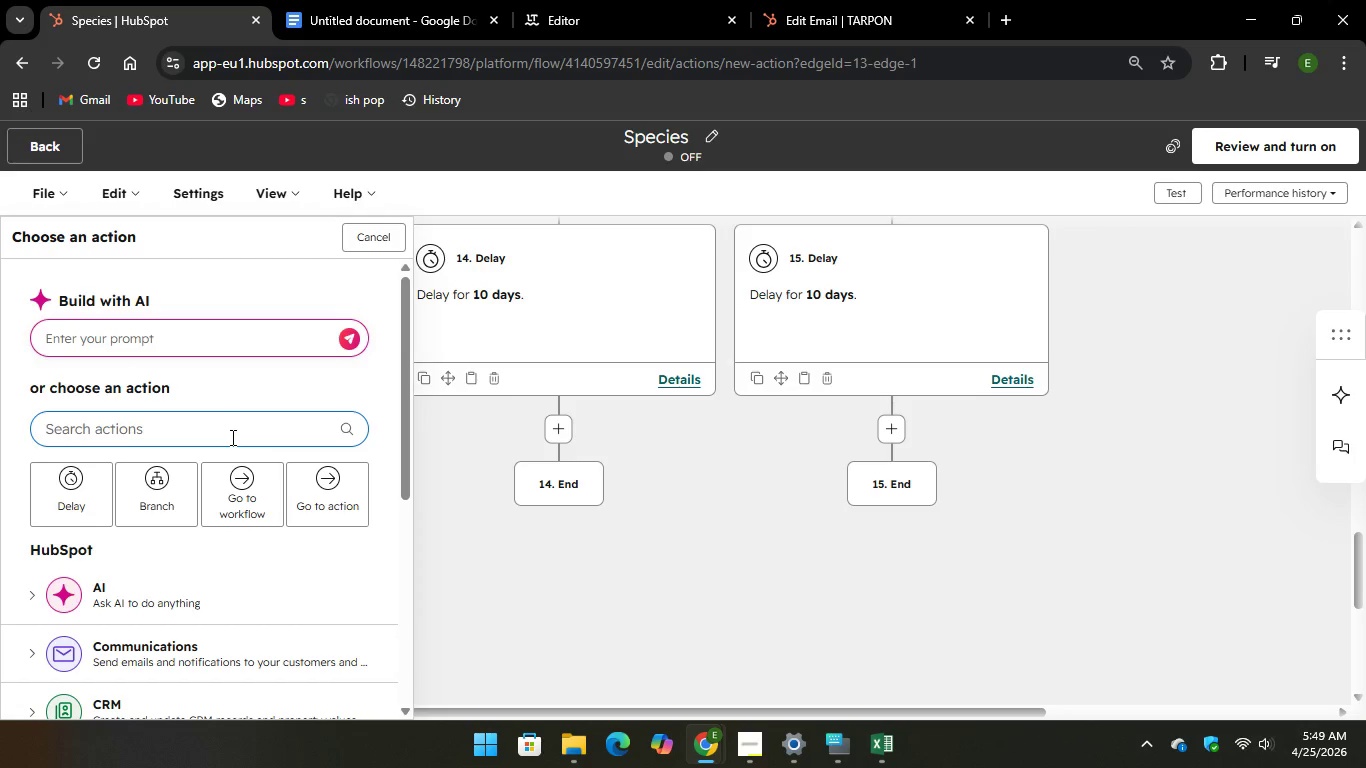 
scroll: coordinate [229, 465], scroll_direction: down, amount: 2.0
 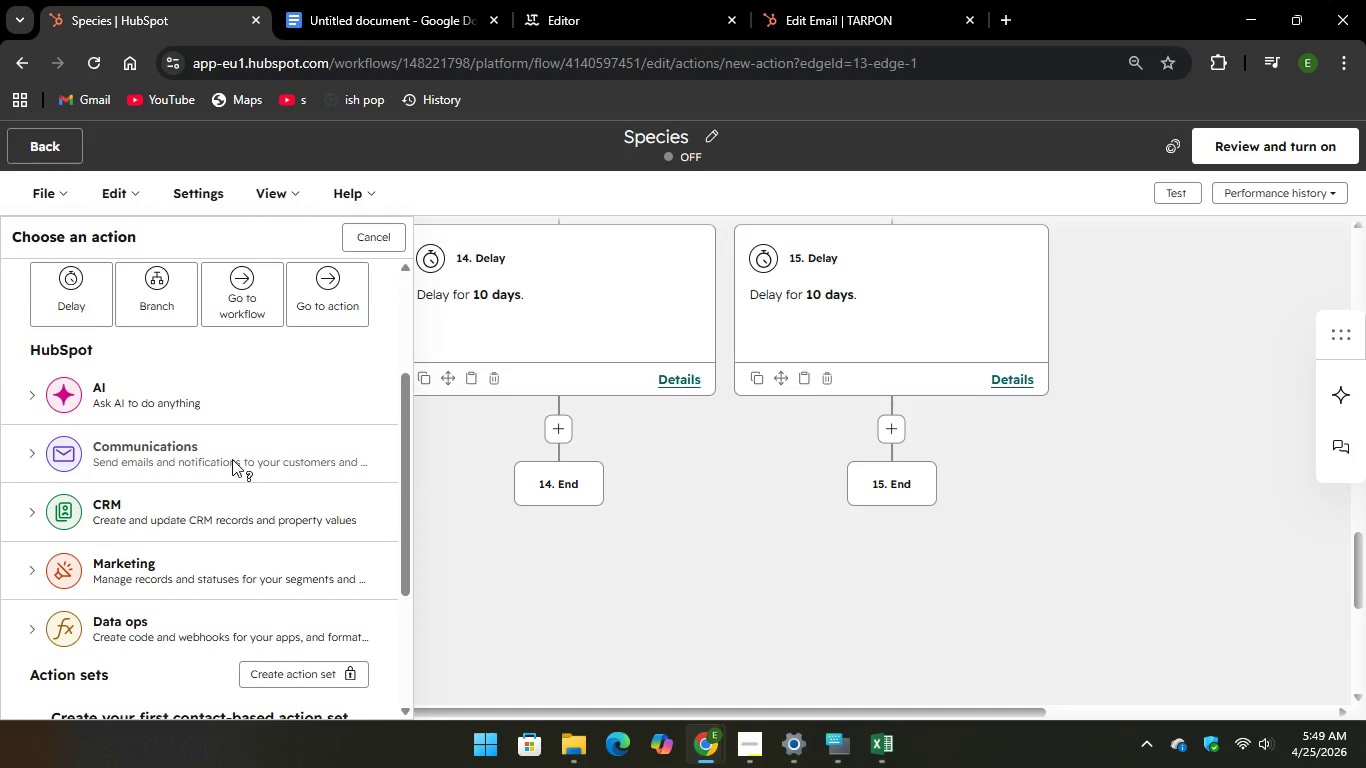 
left_click([233, 458])
 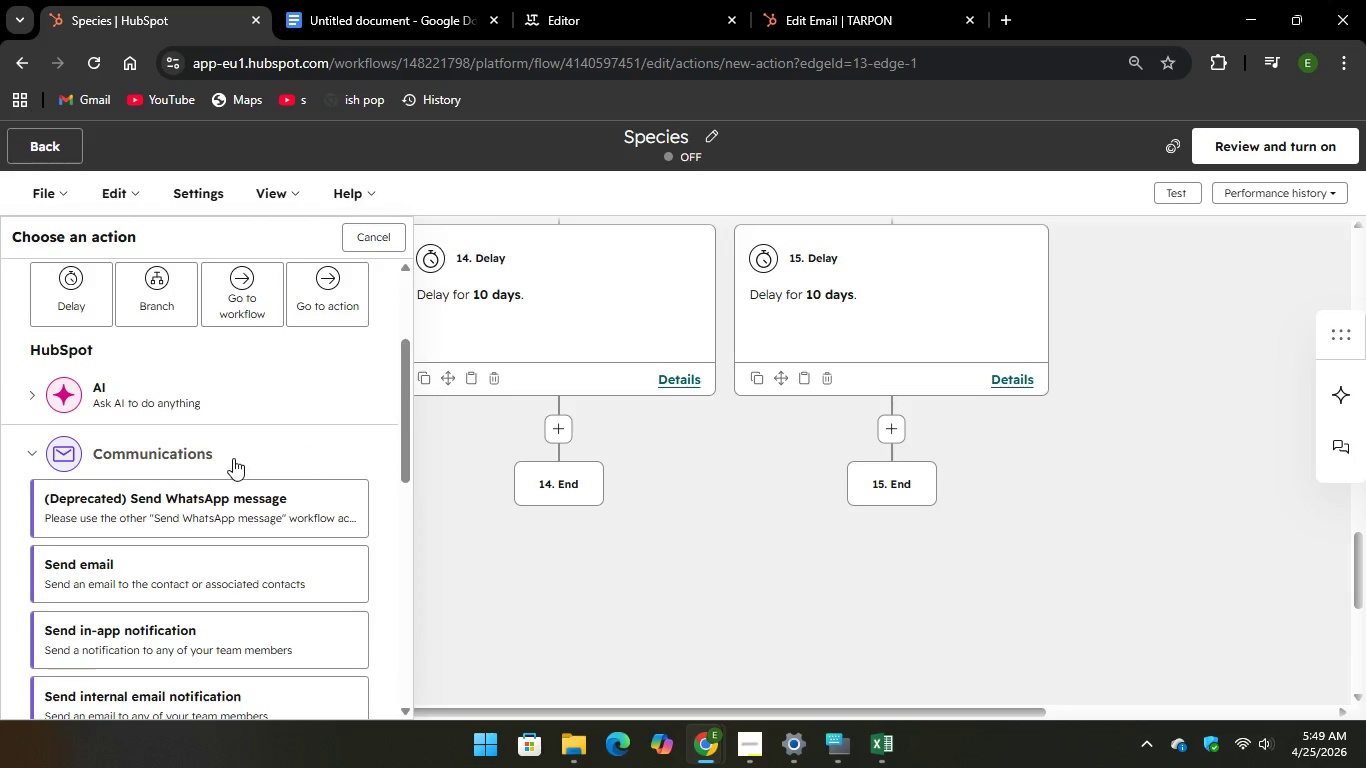 
scroll: coordinate [233, 458], scroll_direction: down, amount: 1.0
 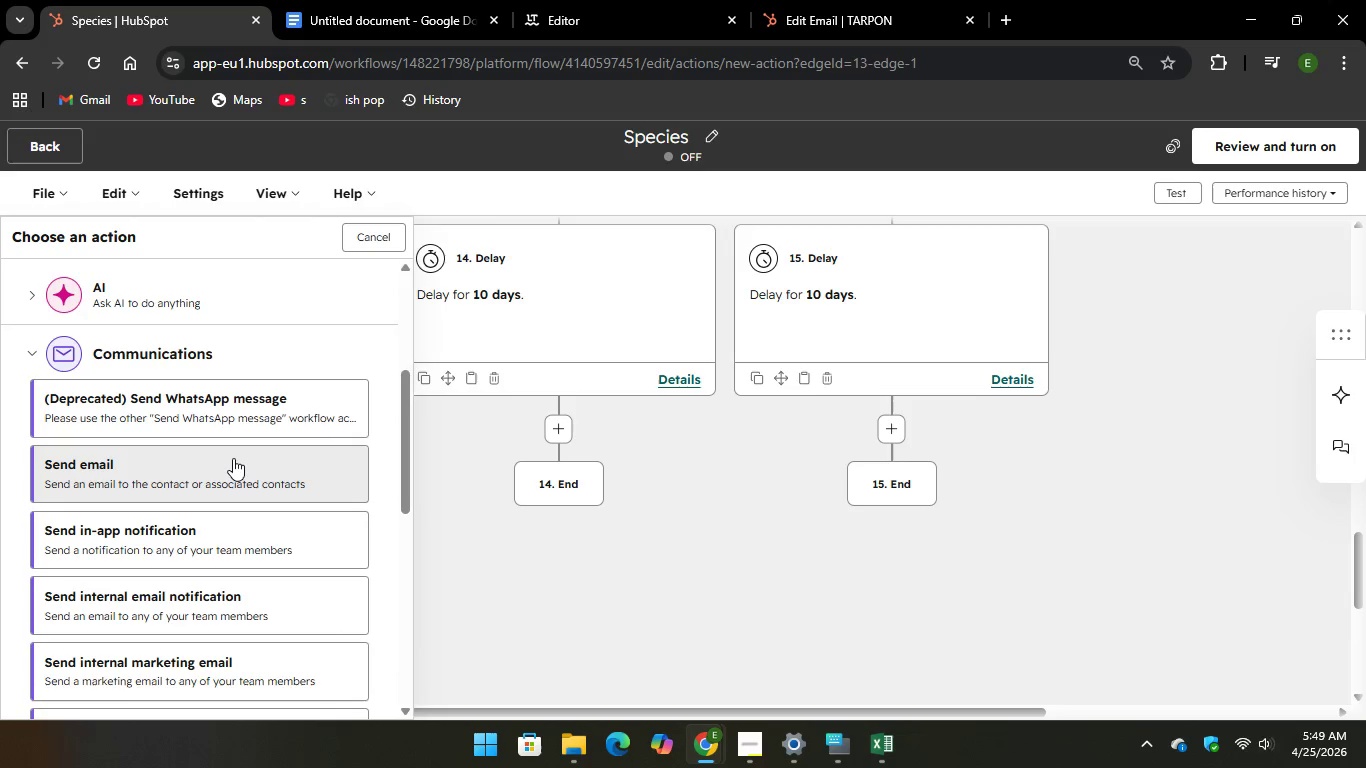 
left_click([233, 458])
 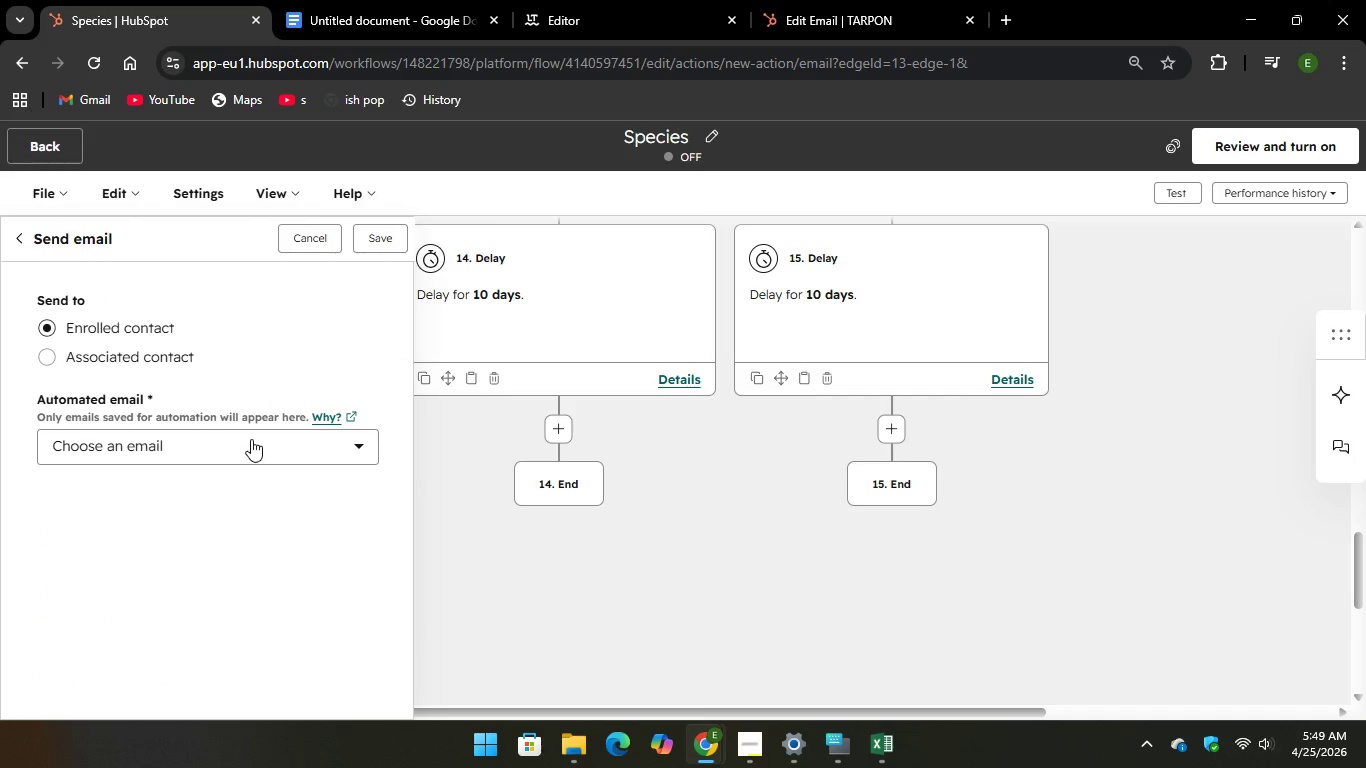 
left_click([437, 486])
 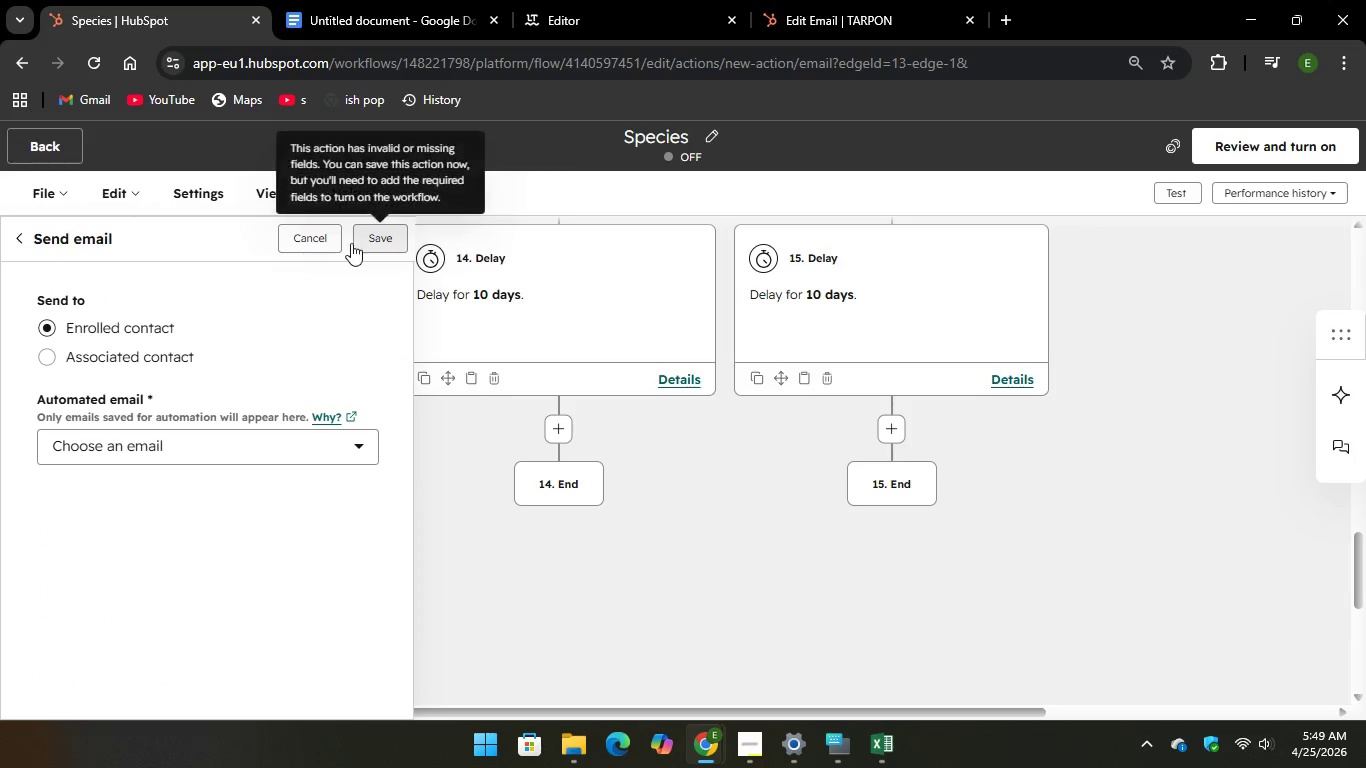 
left_click([343, 241])
 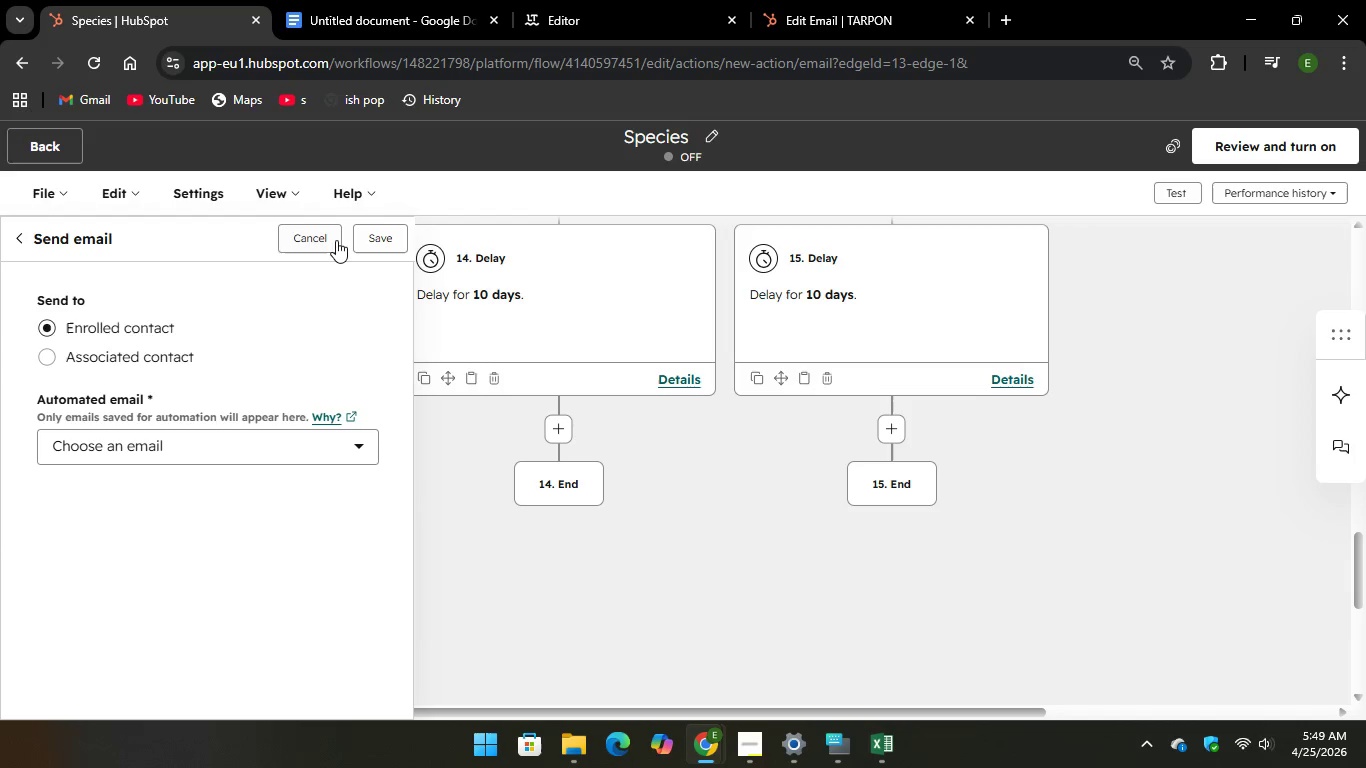 
left_click([330, 240])
 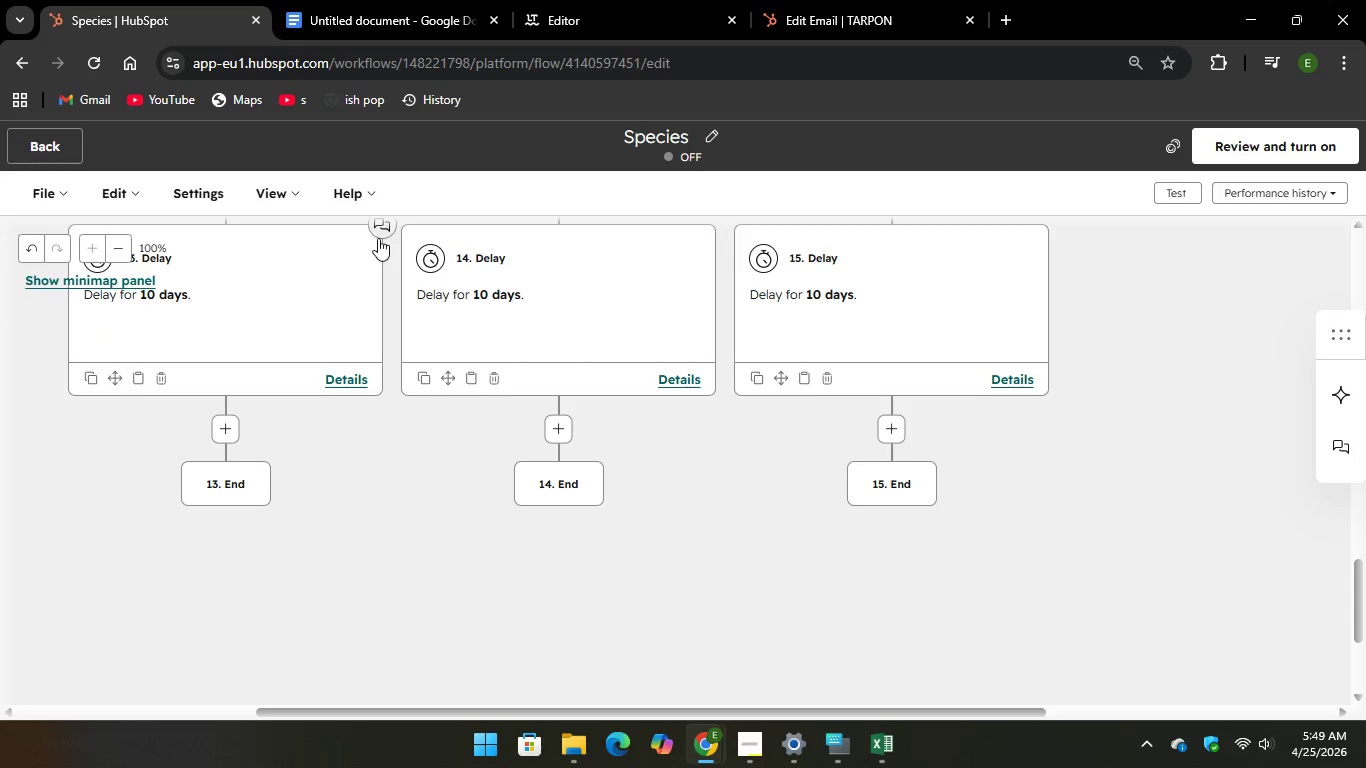 
scroll: coordinate [337, 406], scroll_direction: up, amount: 3.0
 